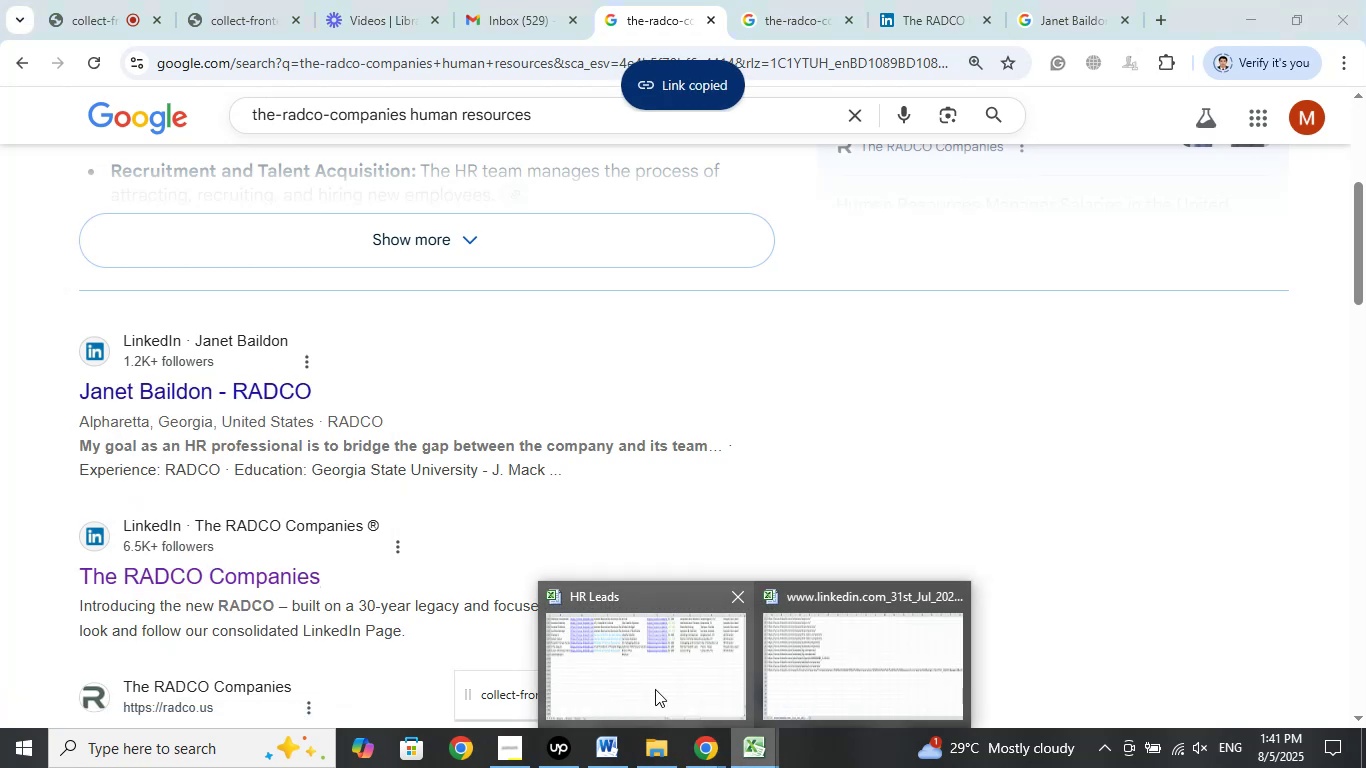 
left_click([643, 682])
 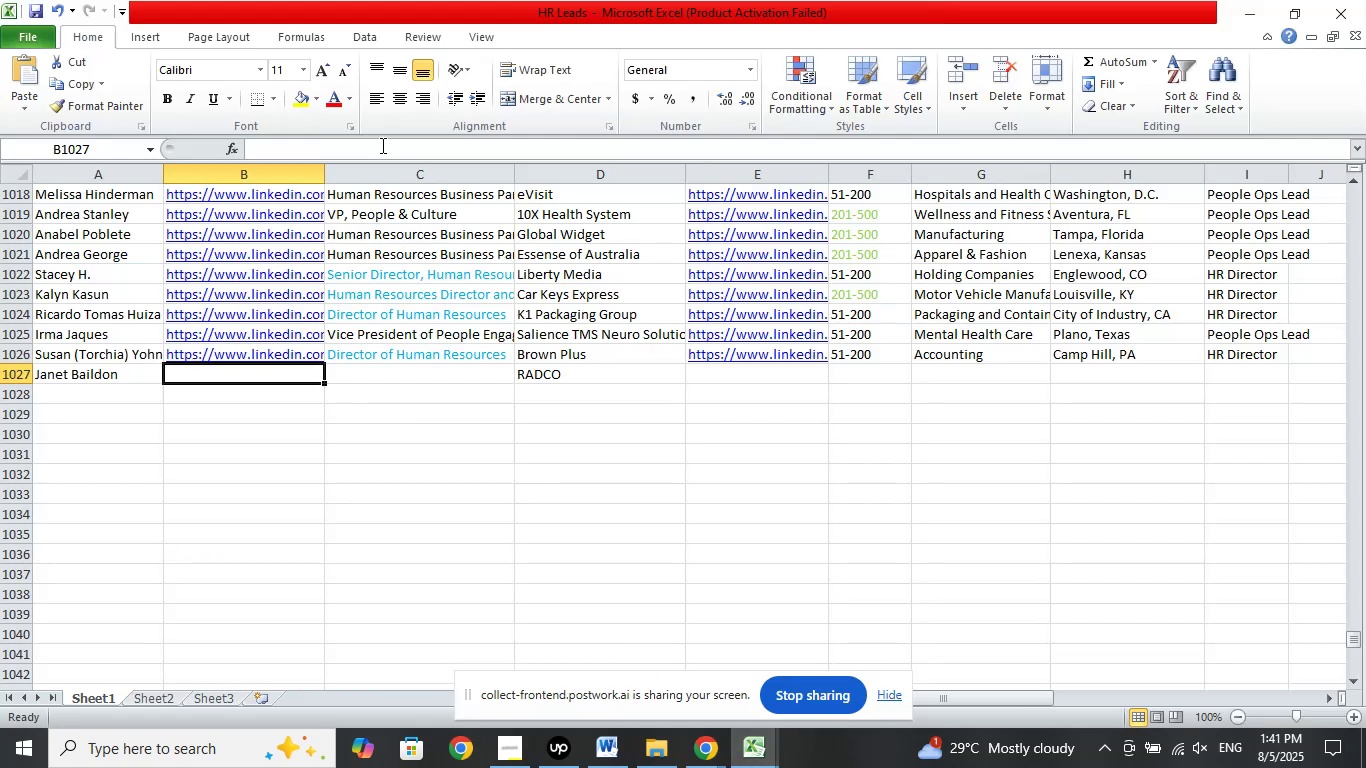 
left_click([381, 145])
 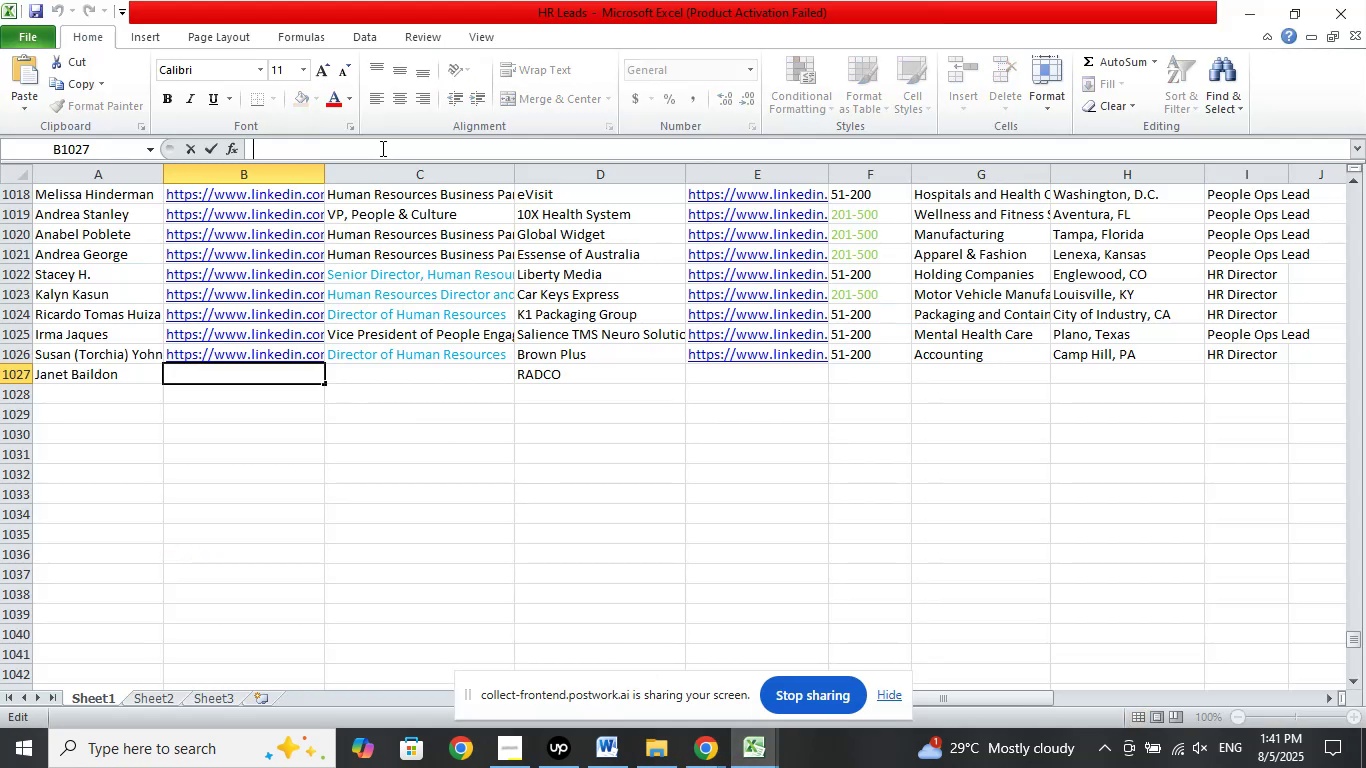 
right_click([381, 148])
 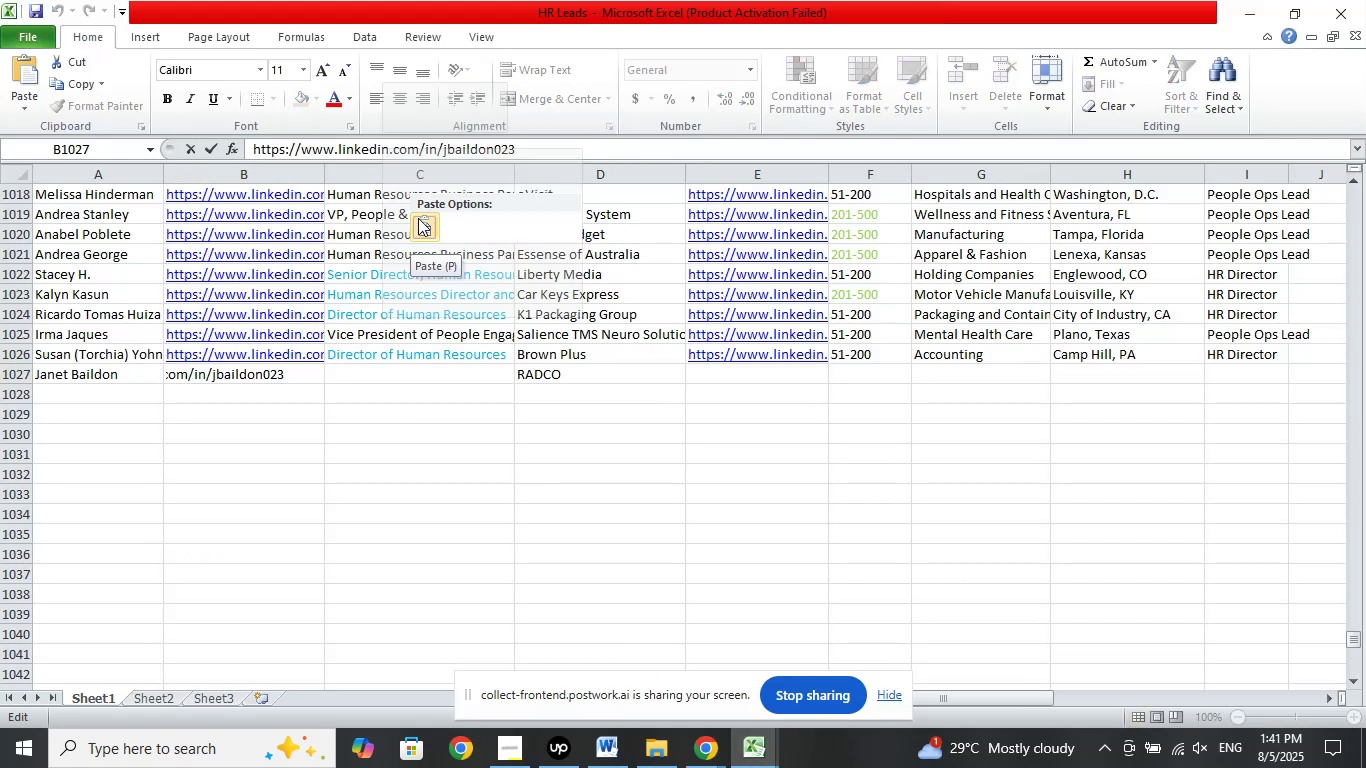 
wait(5.86)
 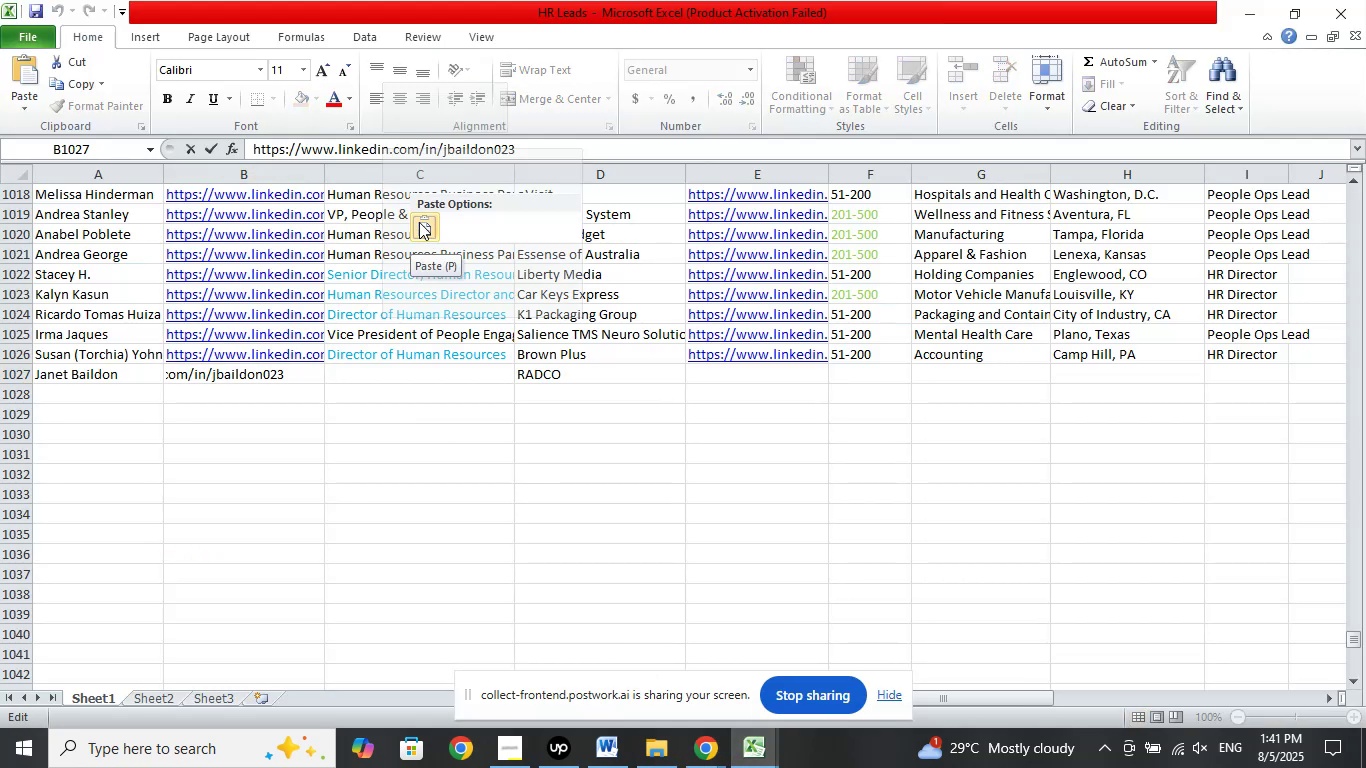 
left_click([418, 218])
 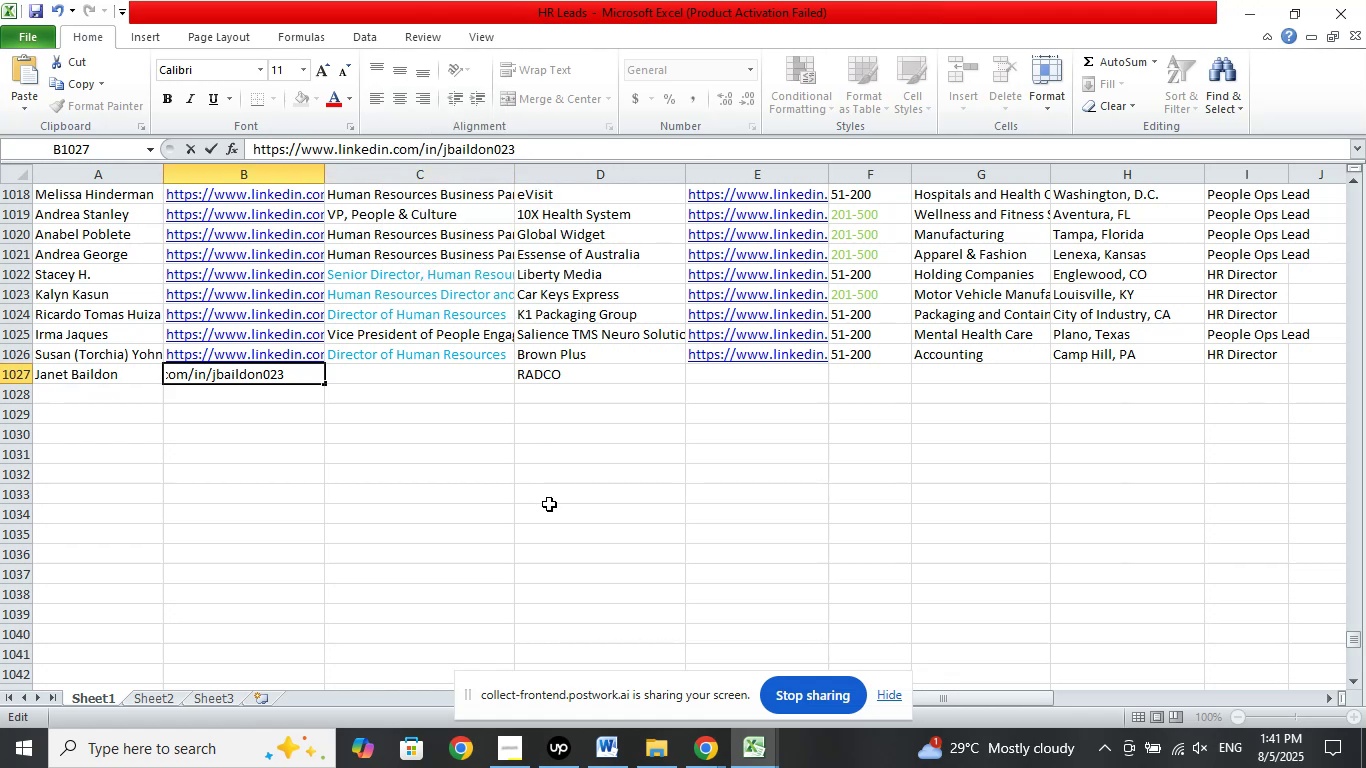 
key(Slash)
 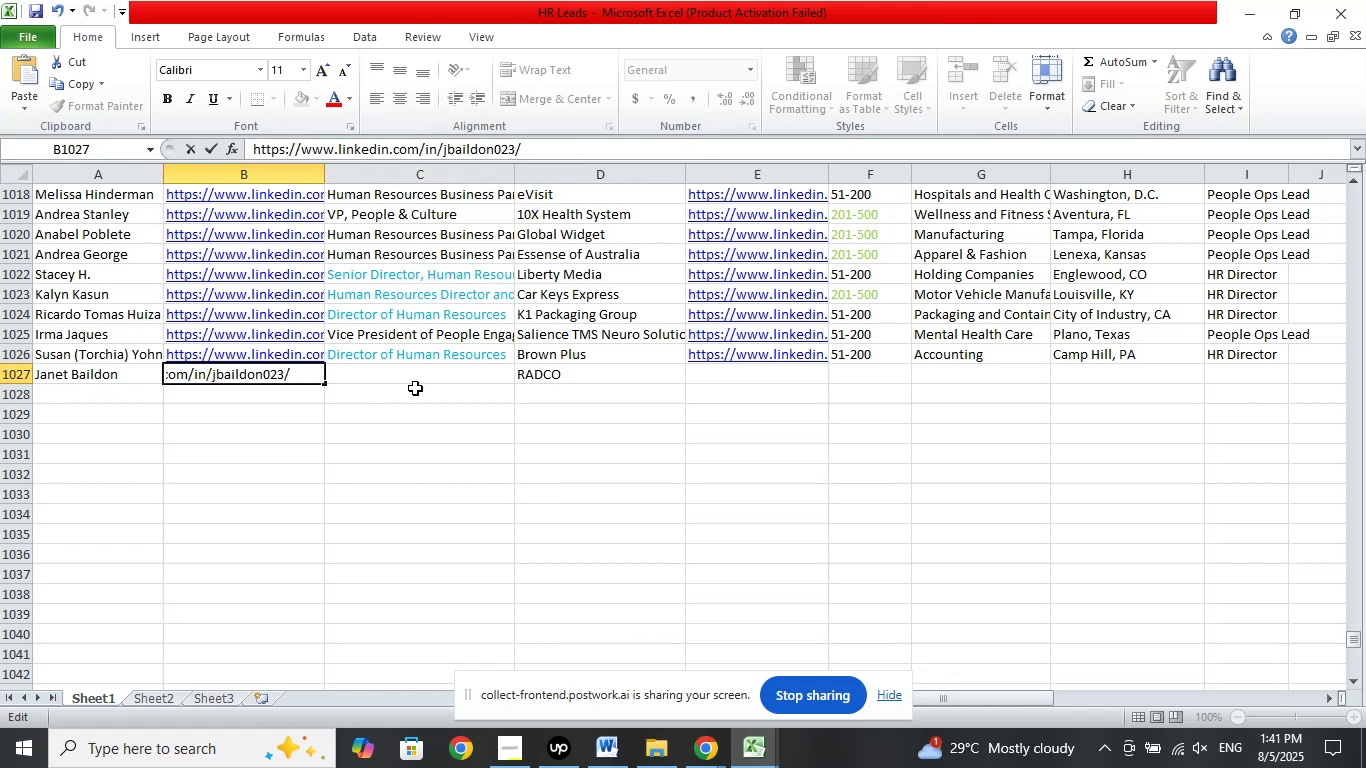 
left_click([415, 380])
 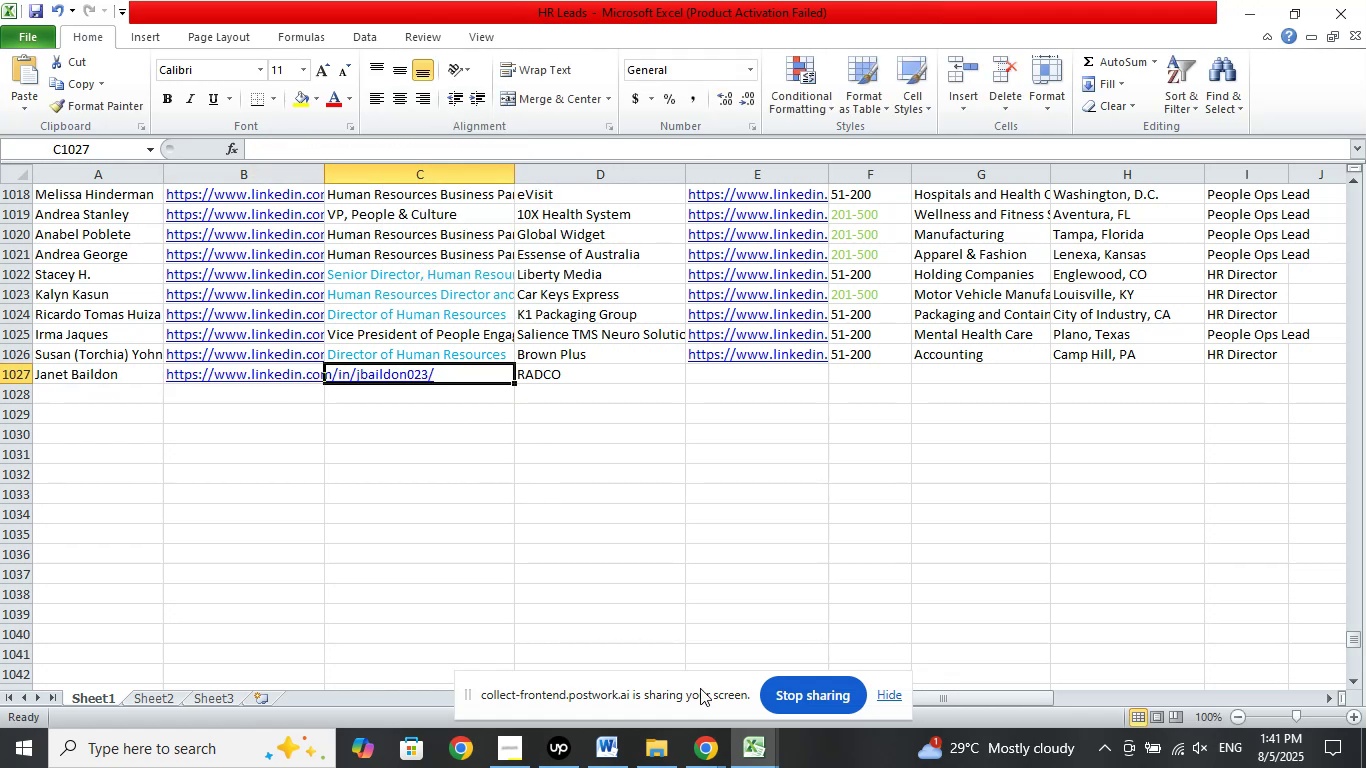 
left_click([706, 746])
 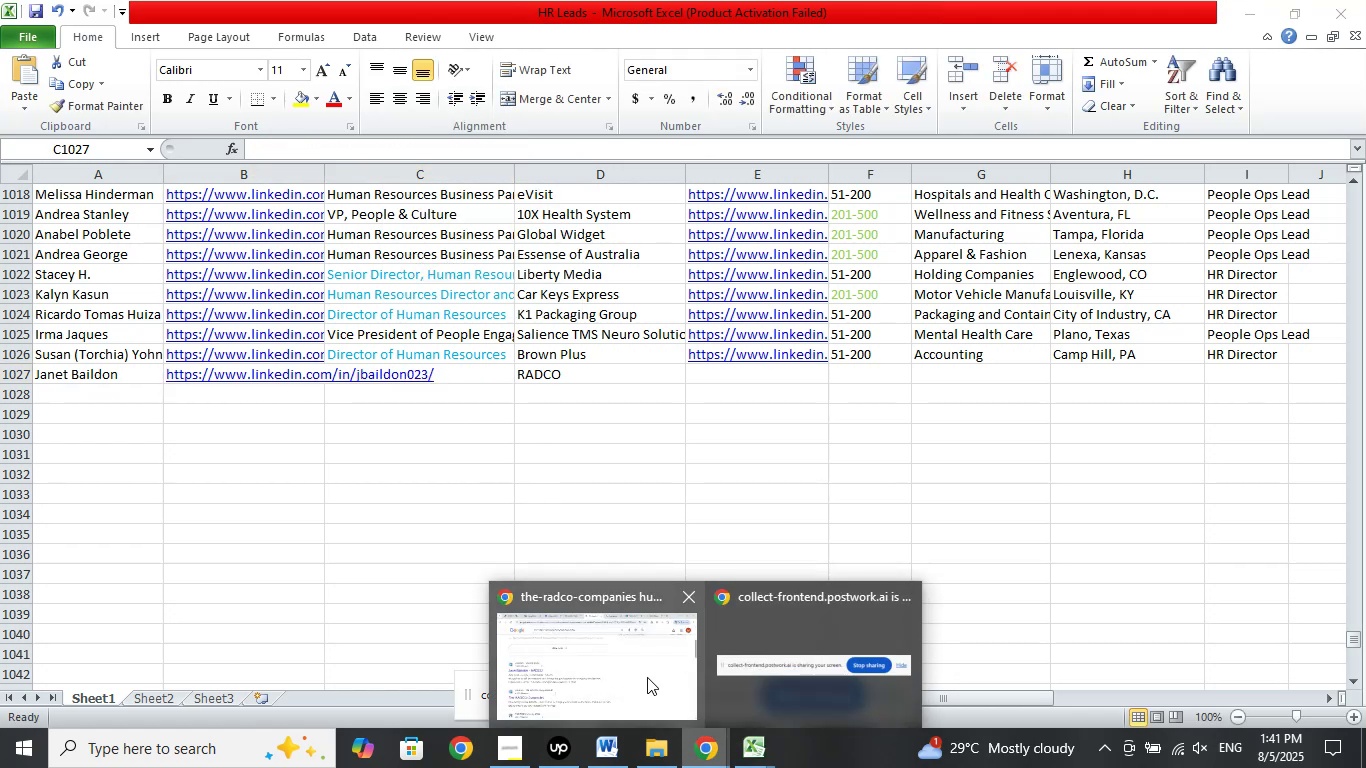 
left_click([636, 667])
 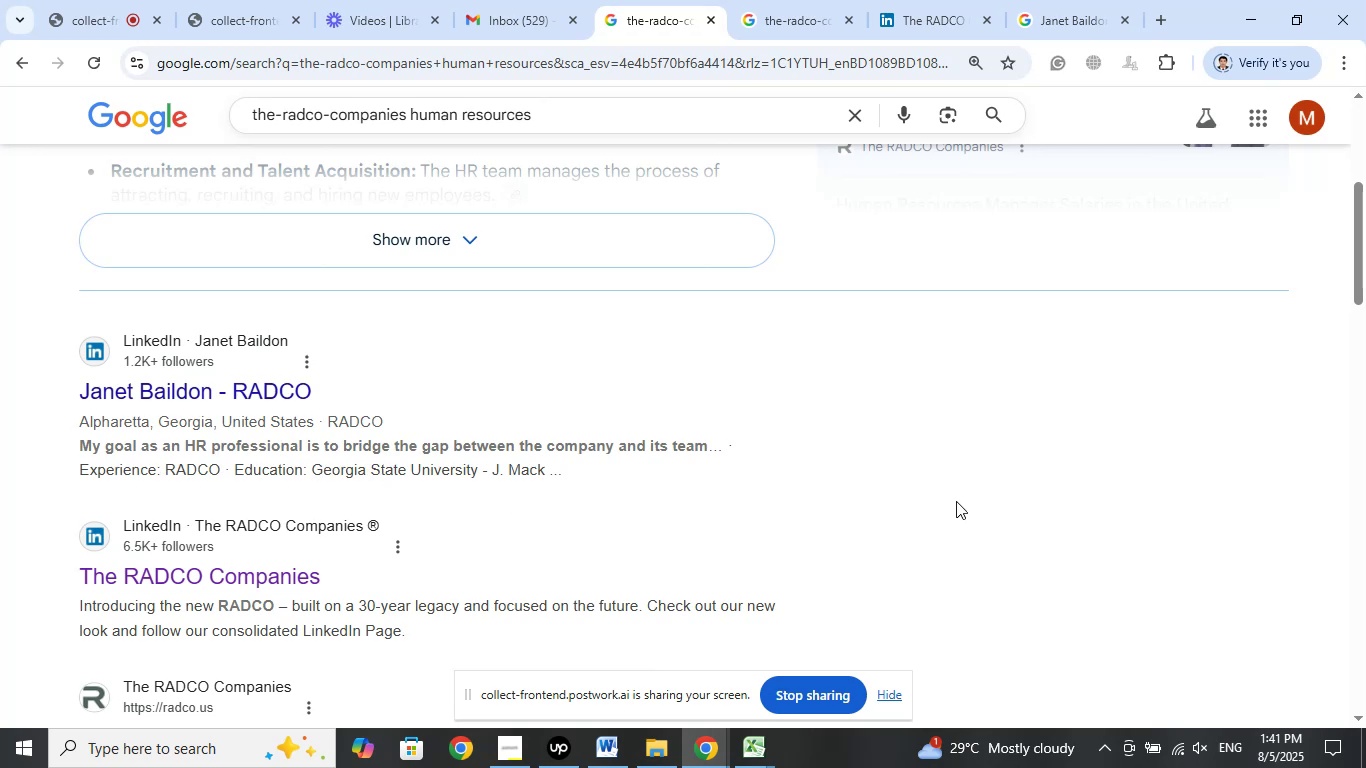 
wait(14.26)
 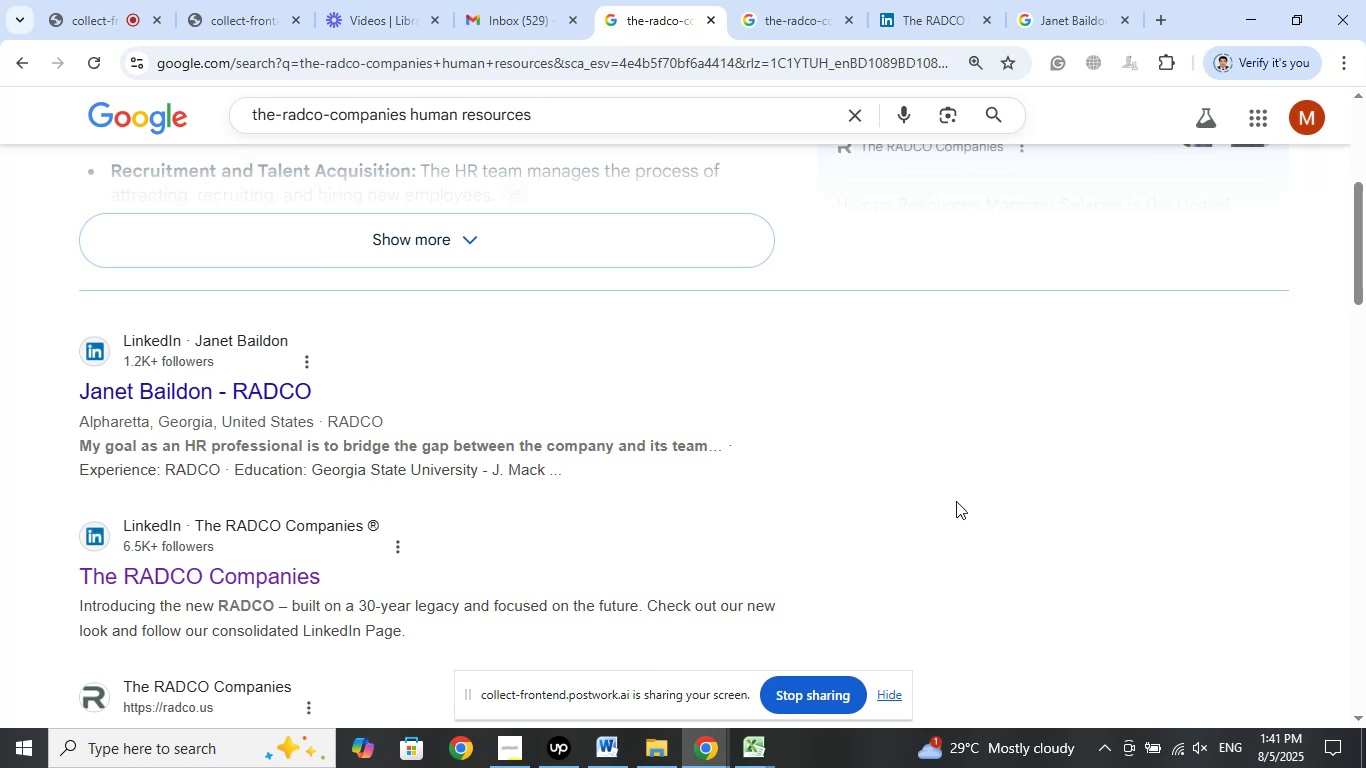 
left_click([813, 22])
 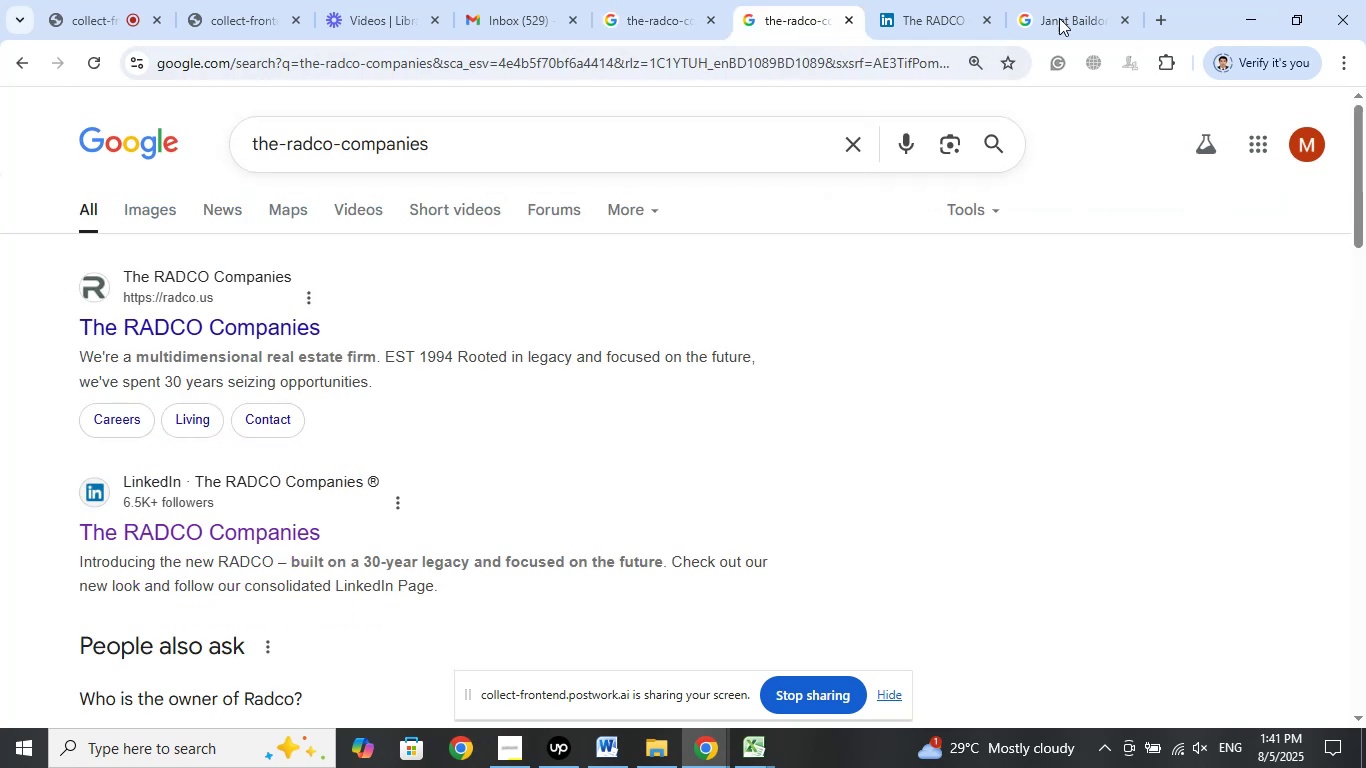 
left_click([1051, 8])
 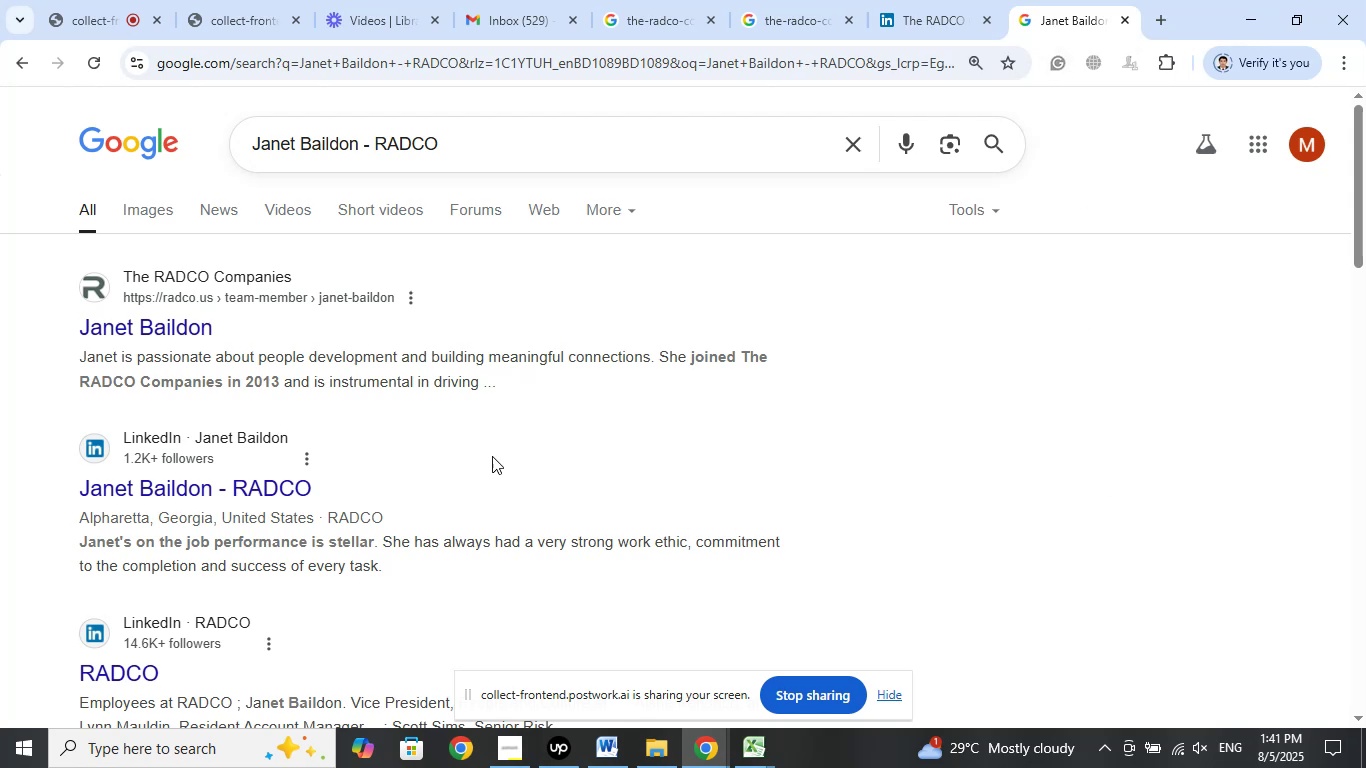 
wait(14.96)
 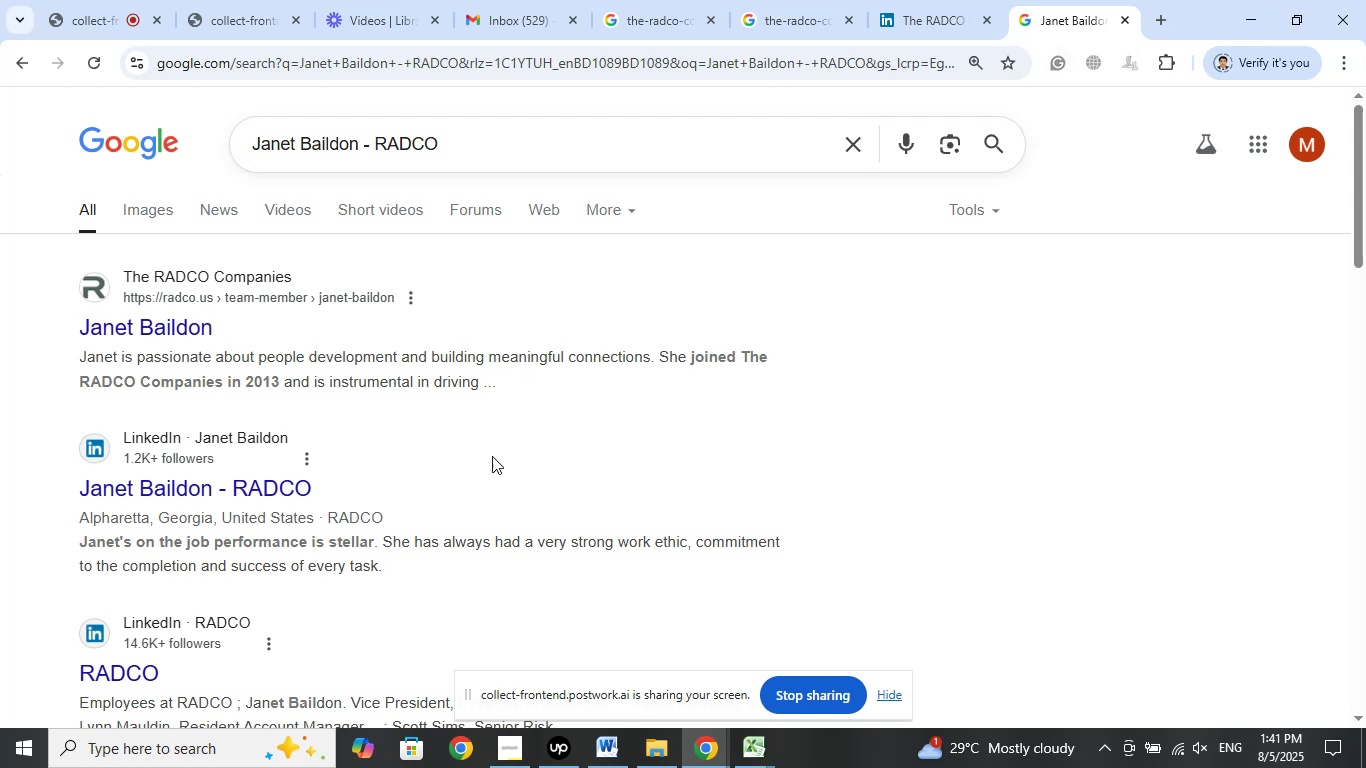 
scroll: coordinate [877, 582], scroll_direction: down, amount: 6.0
 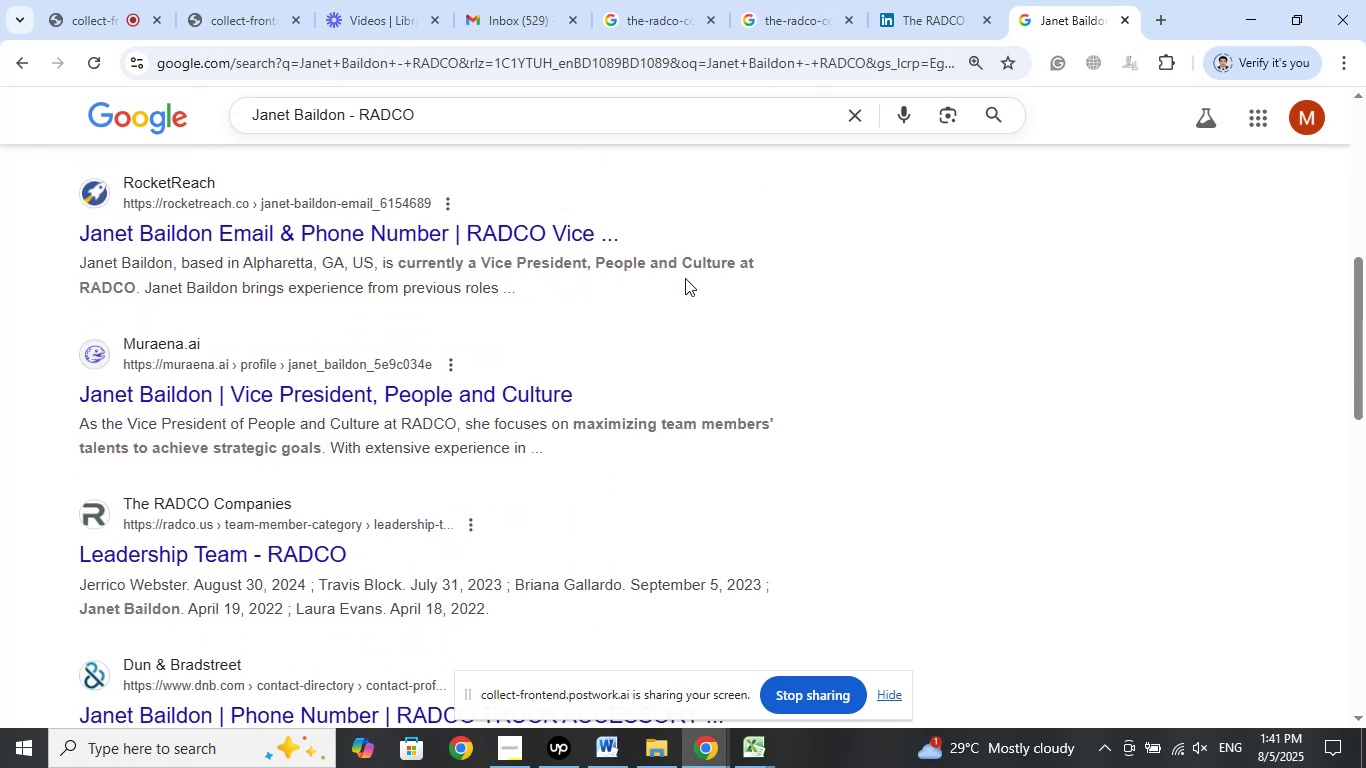 
wait(6.05)
 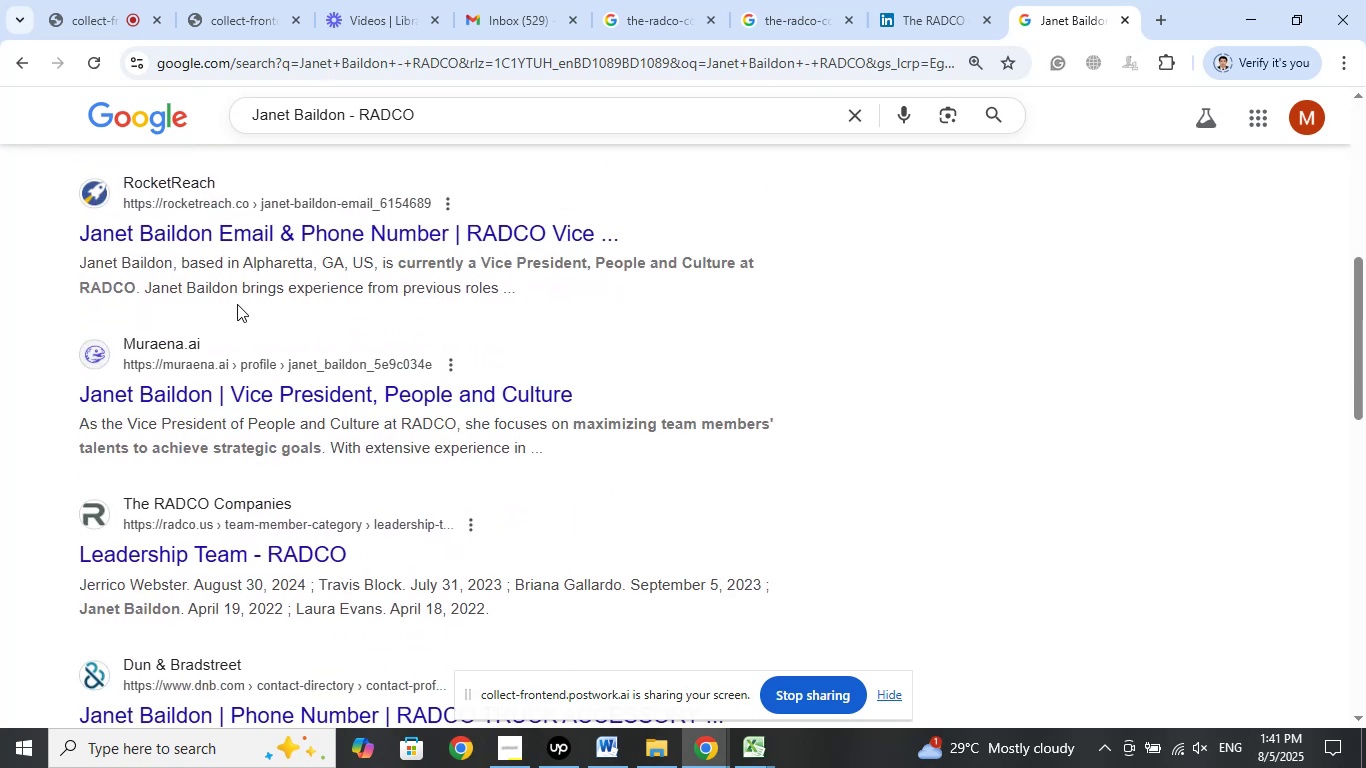 
left_click_drag(start_coordinate=[482, 262], to_coordinate=[733, 262])
 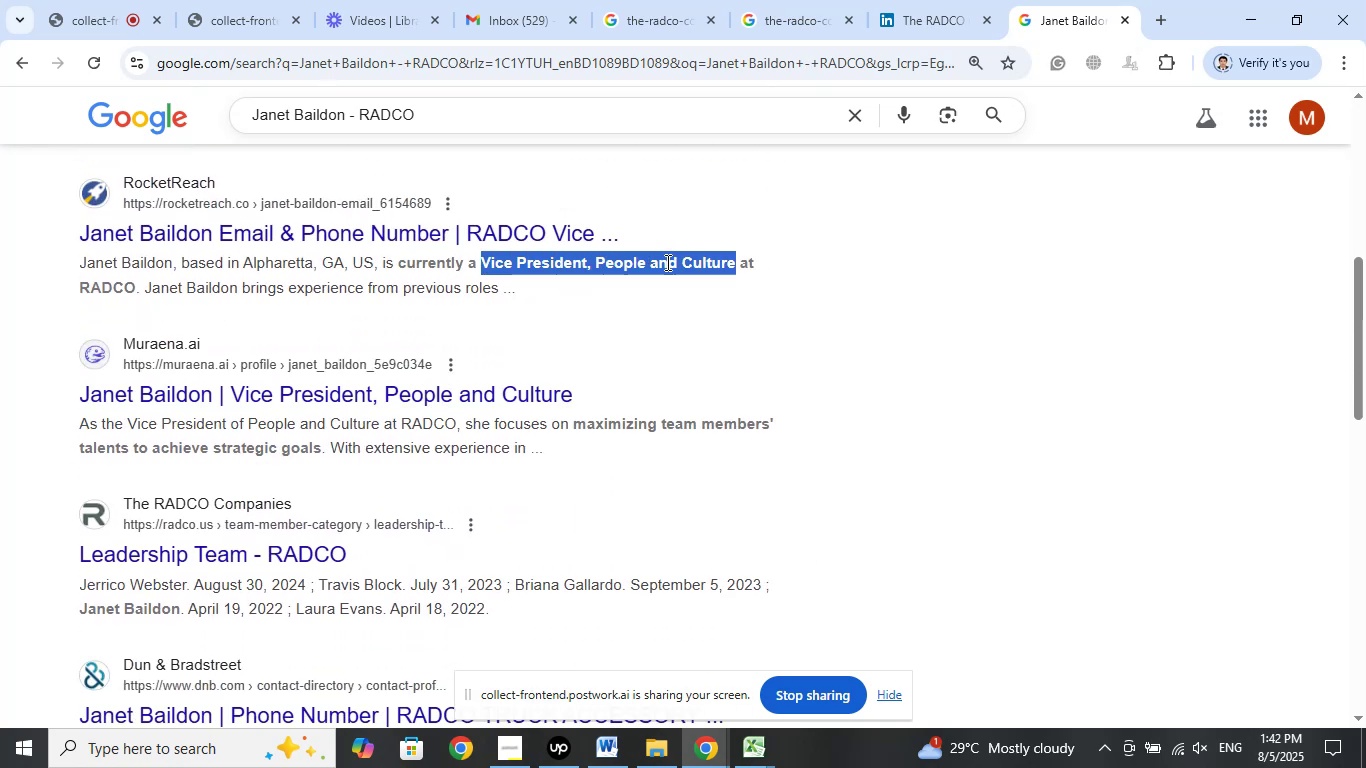 
right_click([666, 262])
 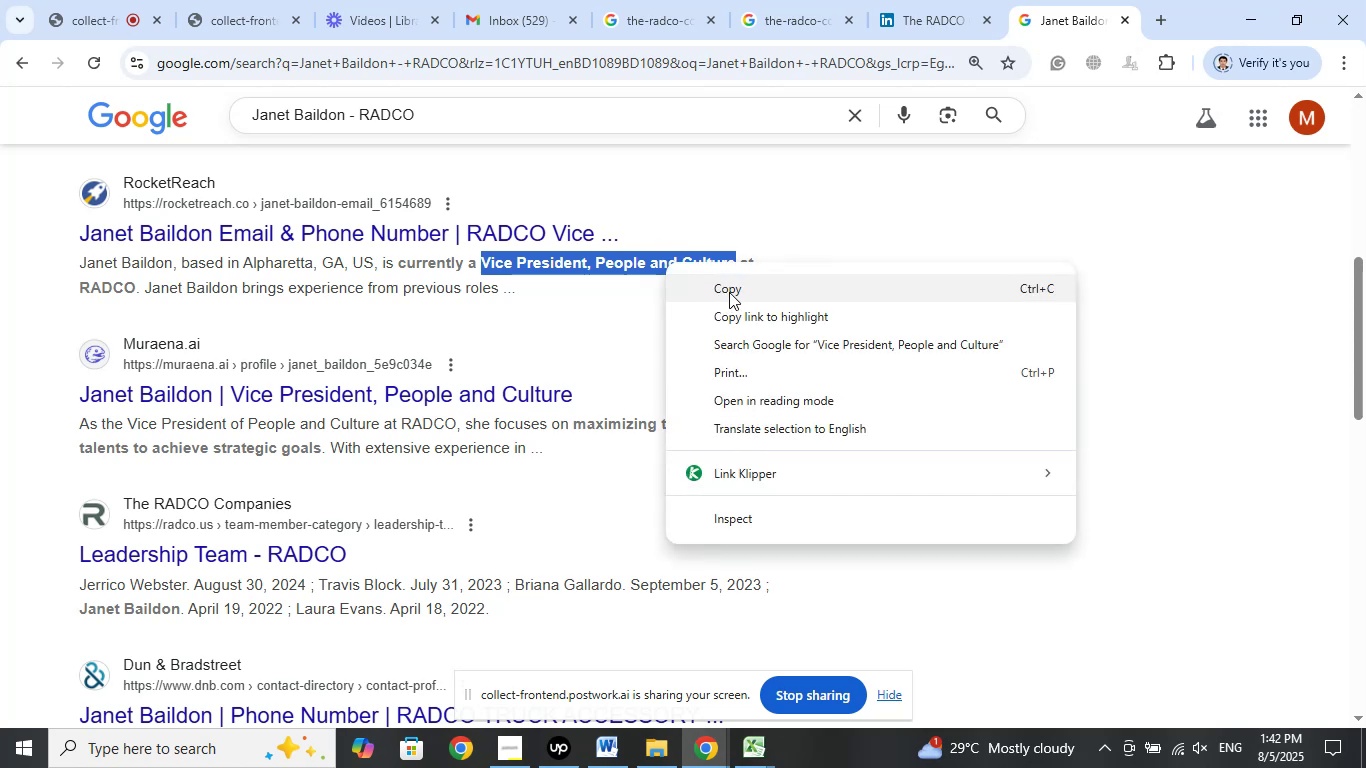 
left_click([729, 290])
 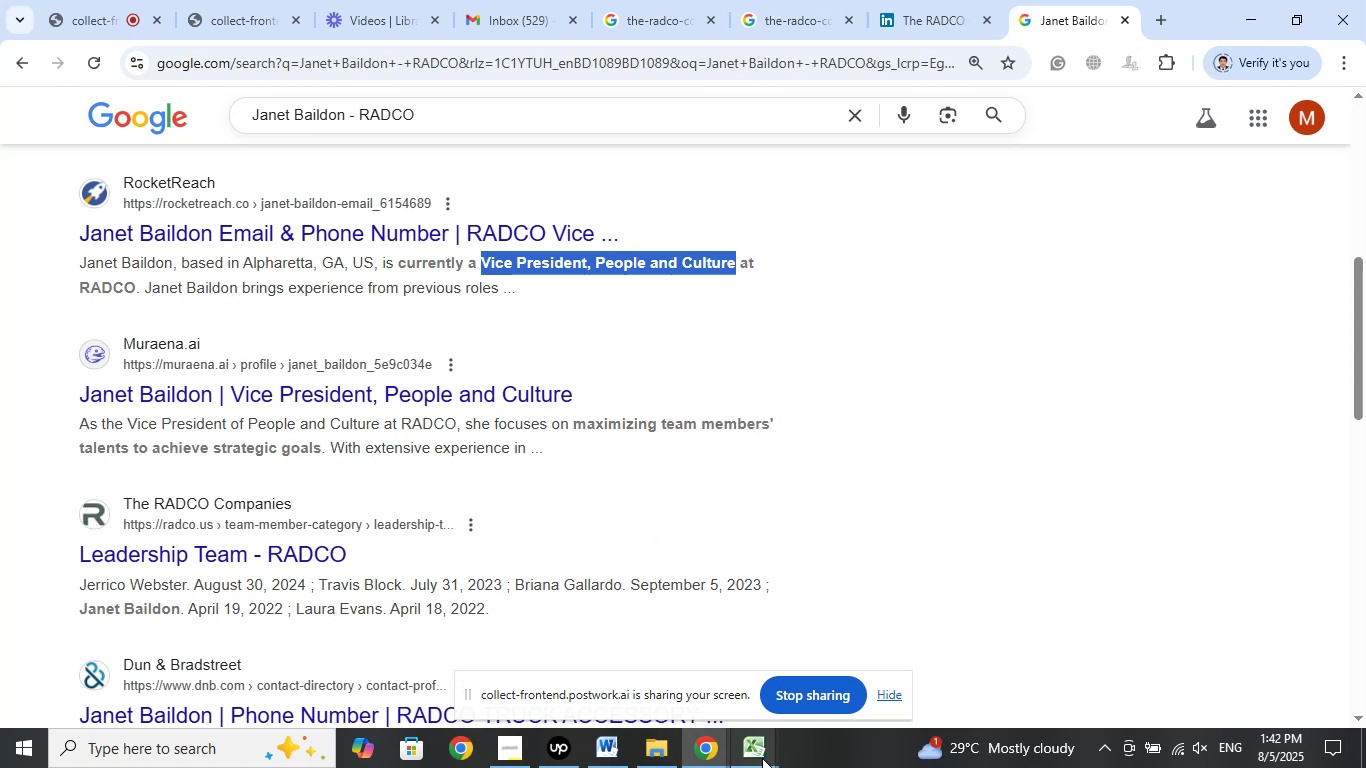 
left_click([752, 750])
 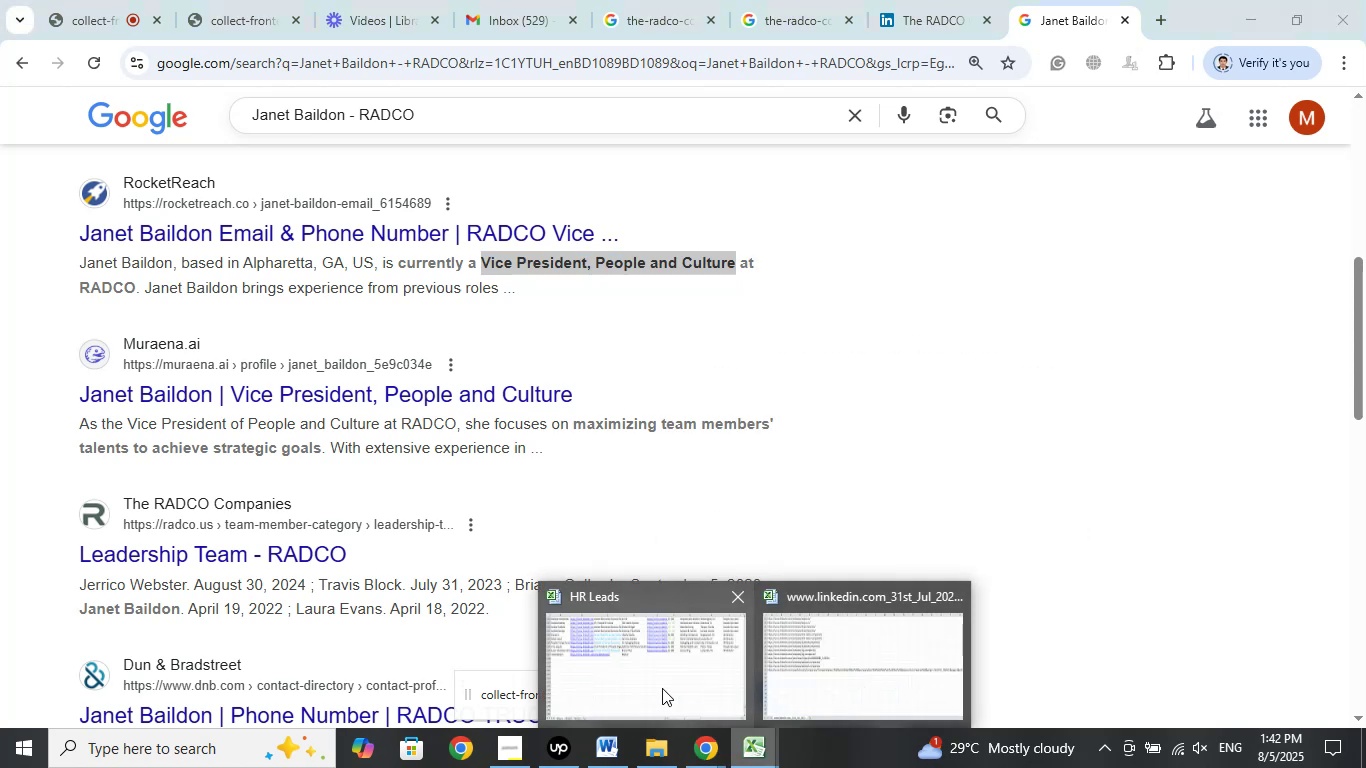 
left_click([661, 680])
 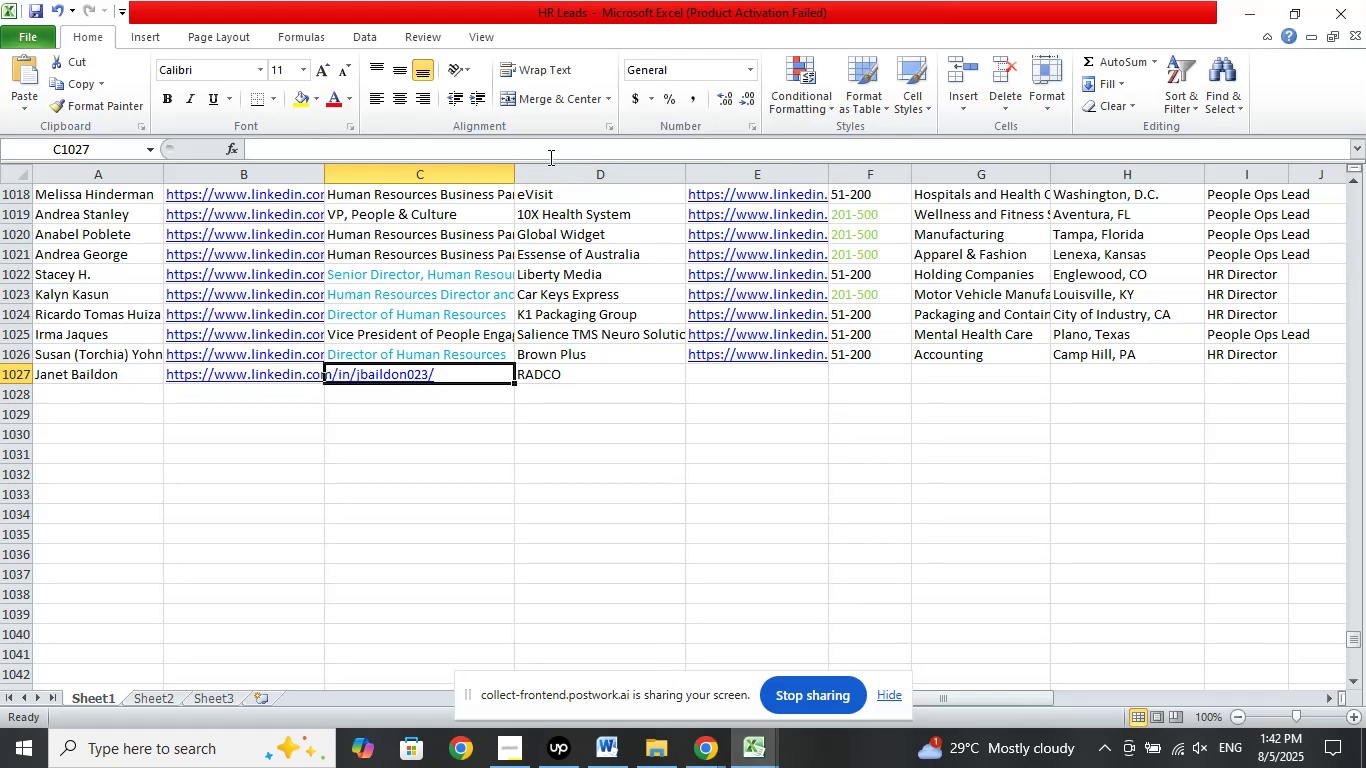 
left_click([564, 153])
 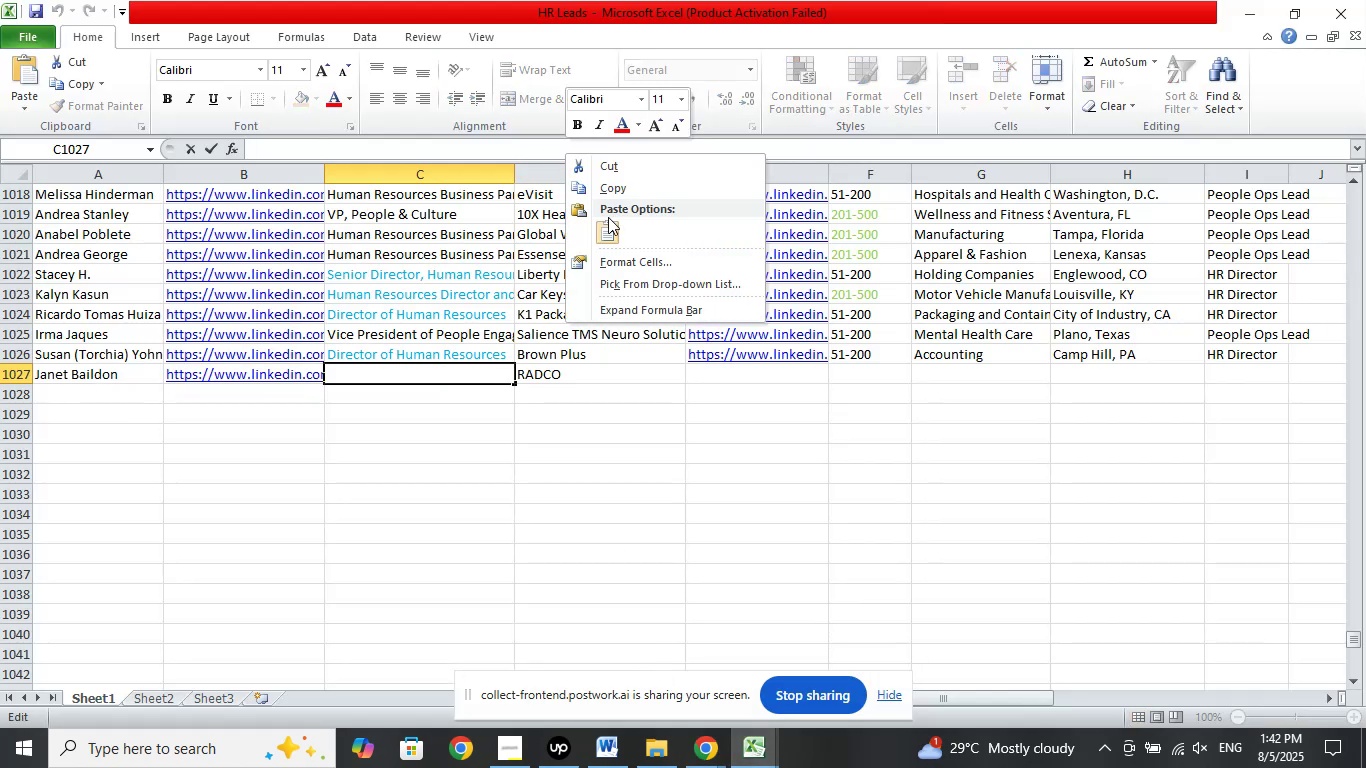 
left_click([608, 217])
 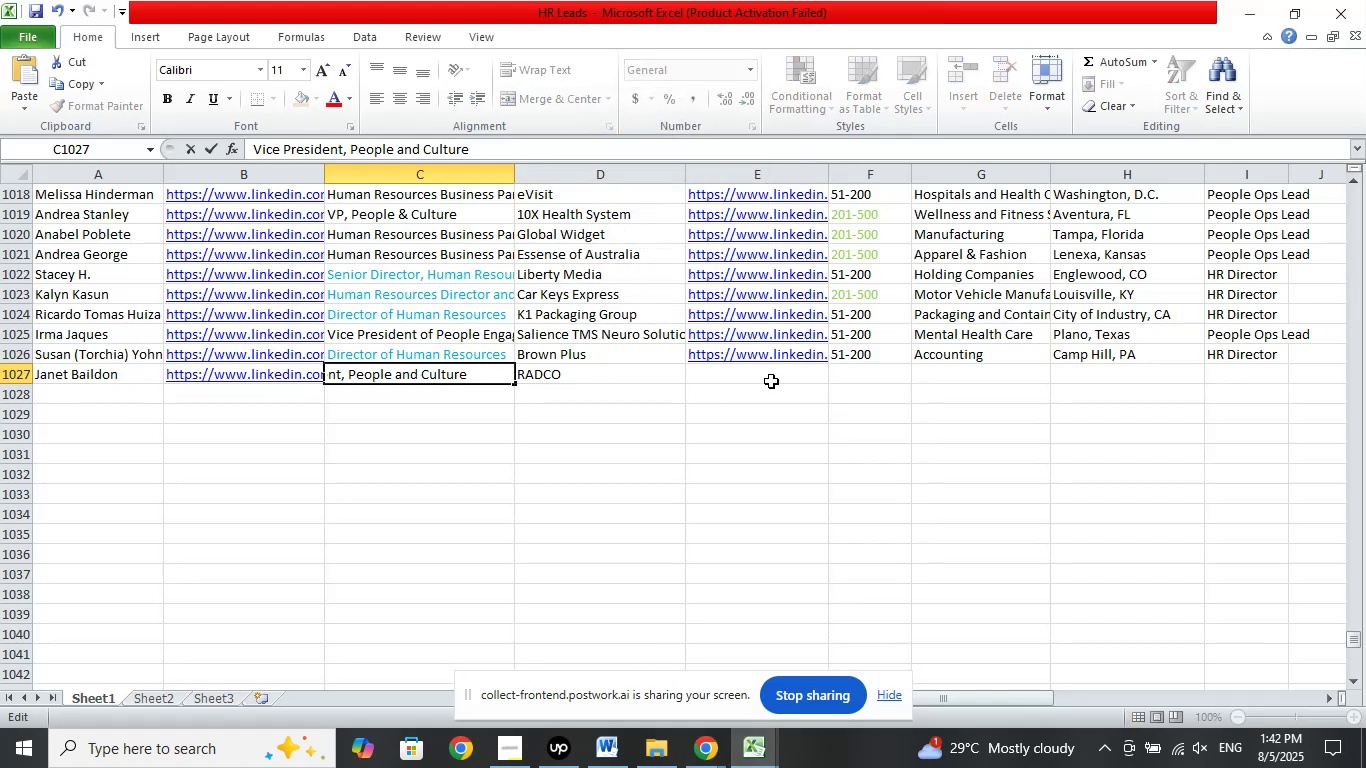 
left_click([771, 379])
 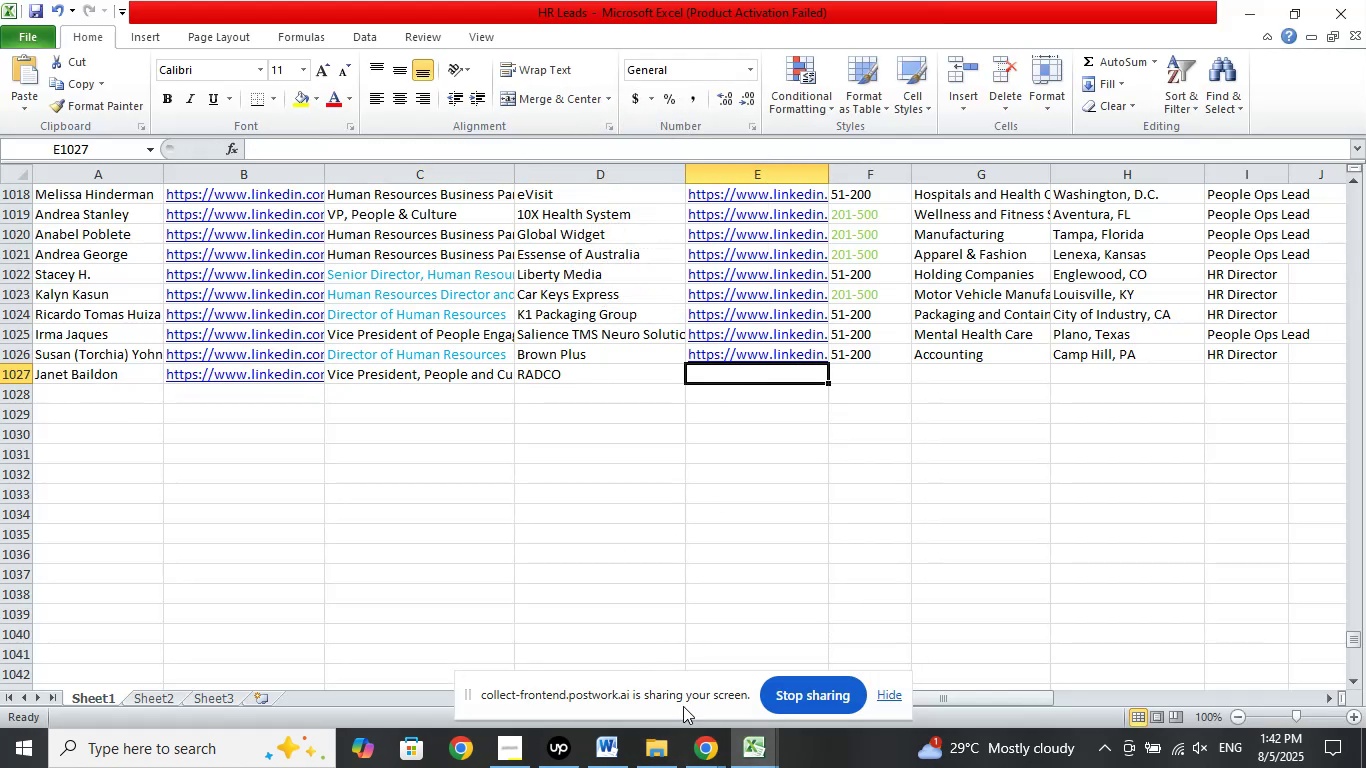 
left_click([708, 743])
 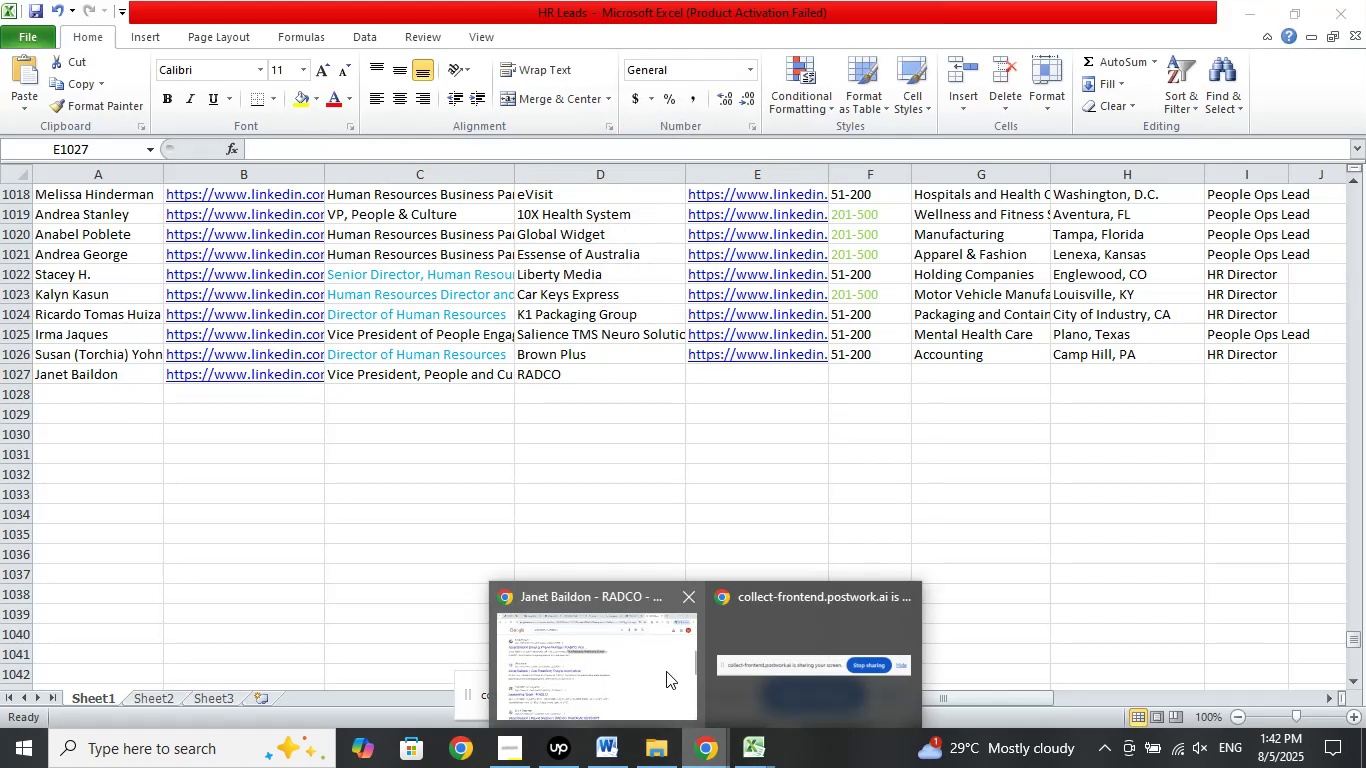 
left_click([666, 671])
 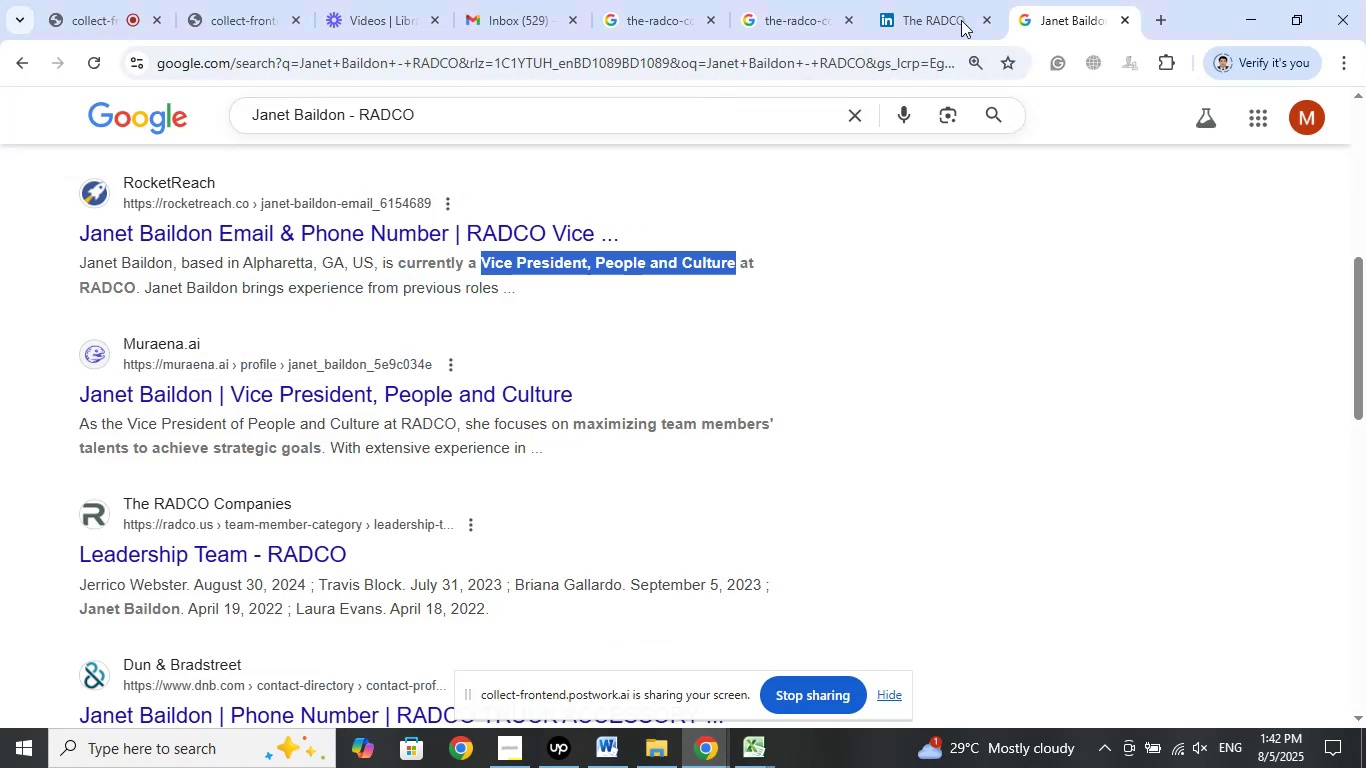 
left_click([939, 15])
 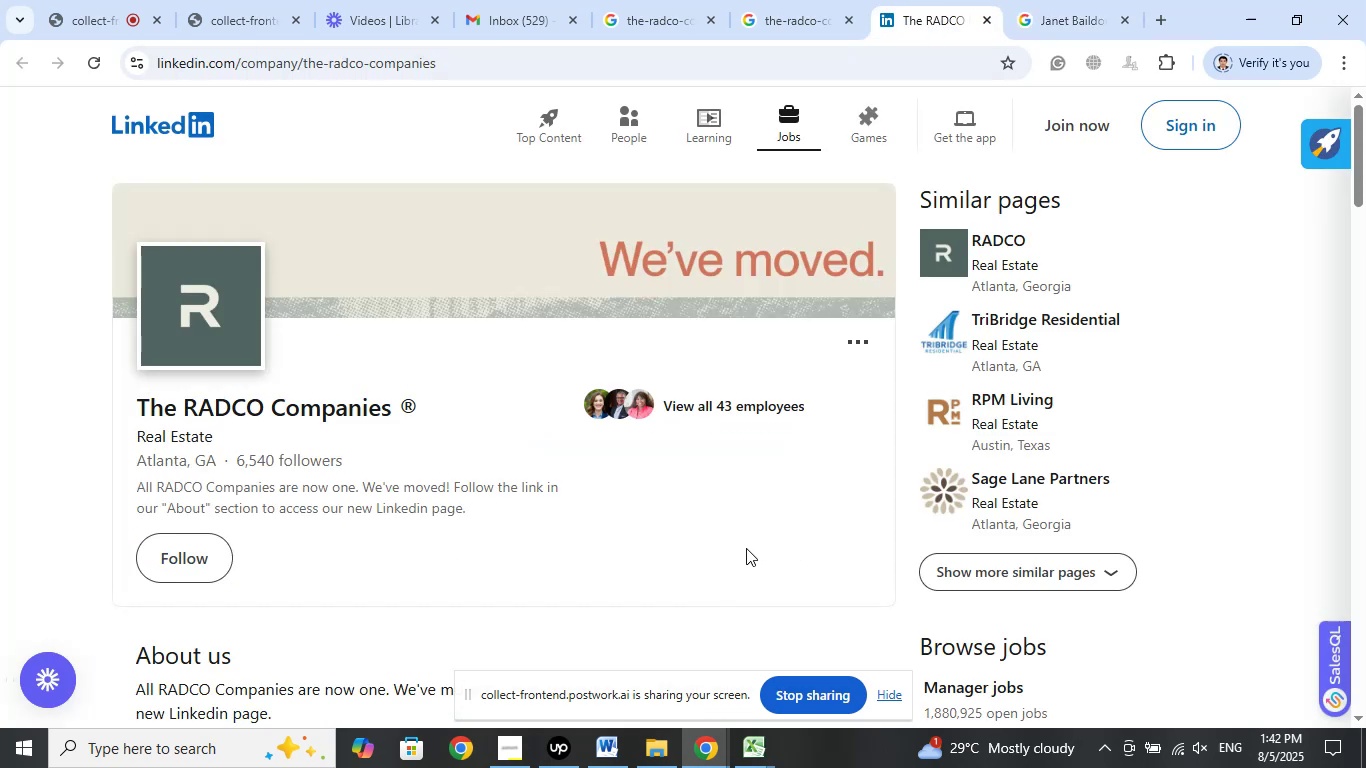 
wait(7.05)
 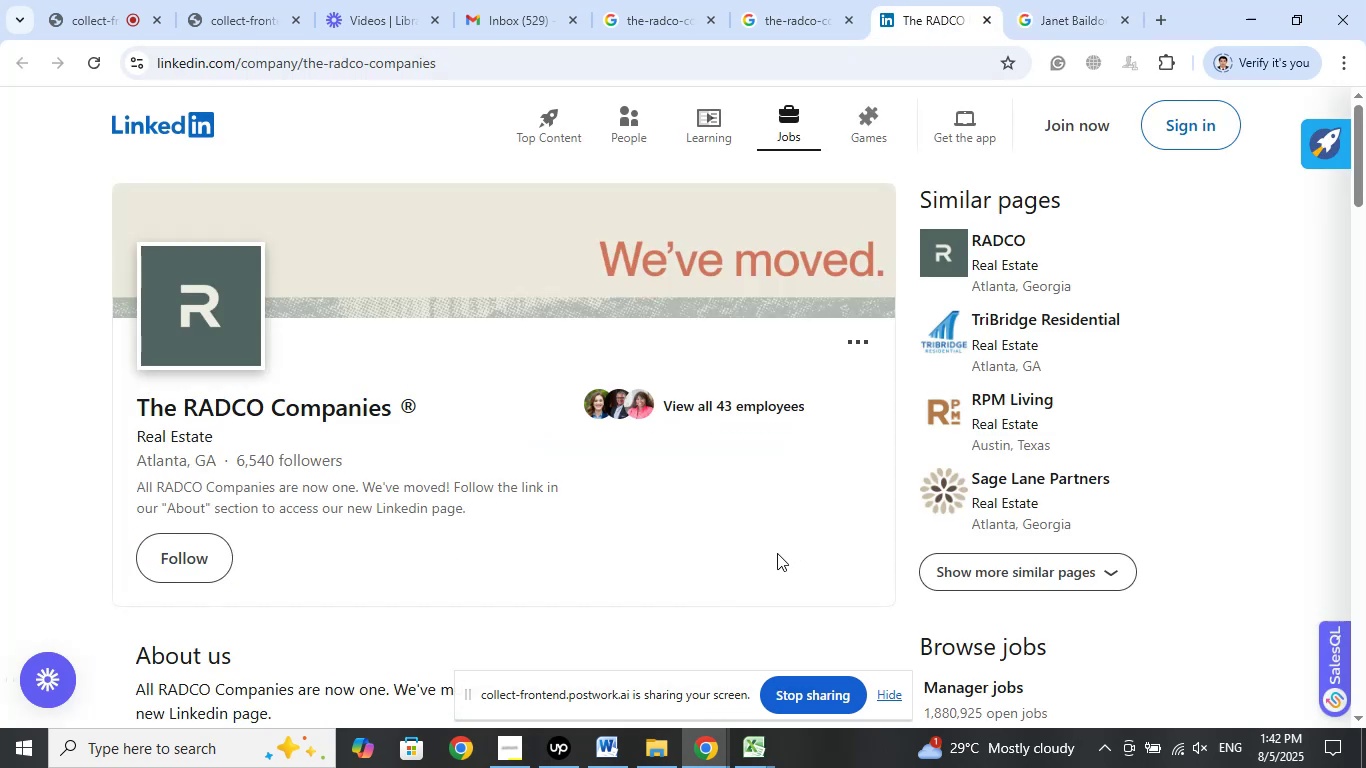 
left_click([454, 68])
 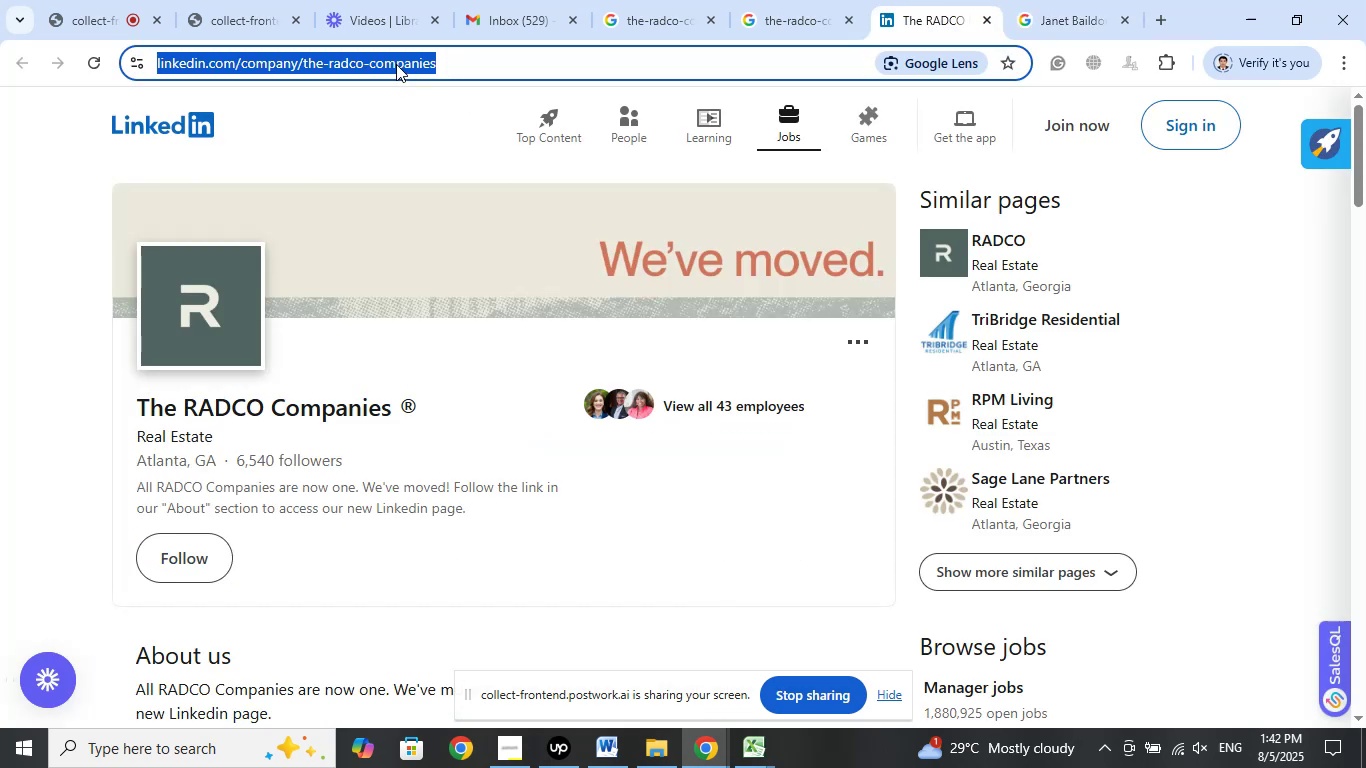 
right_click([396, 64])
 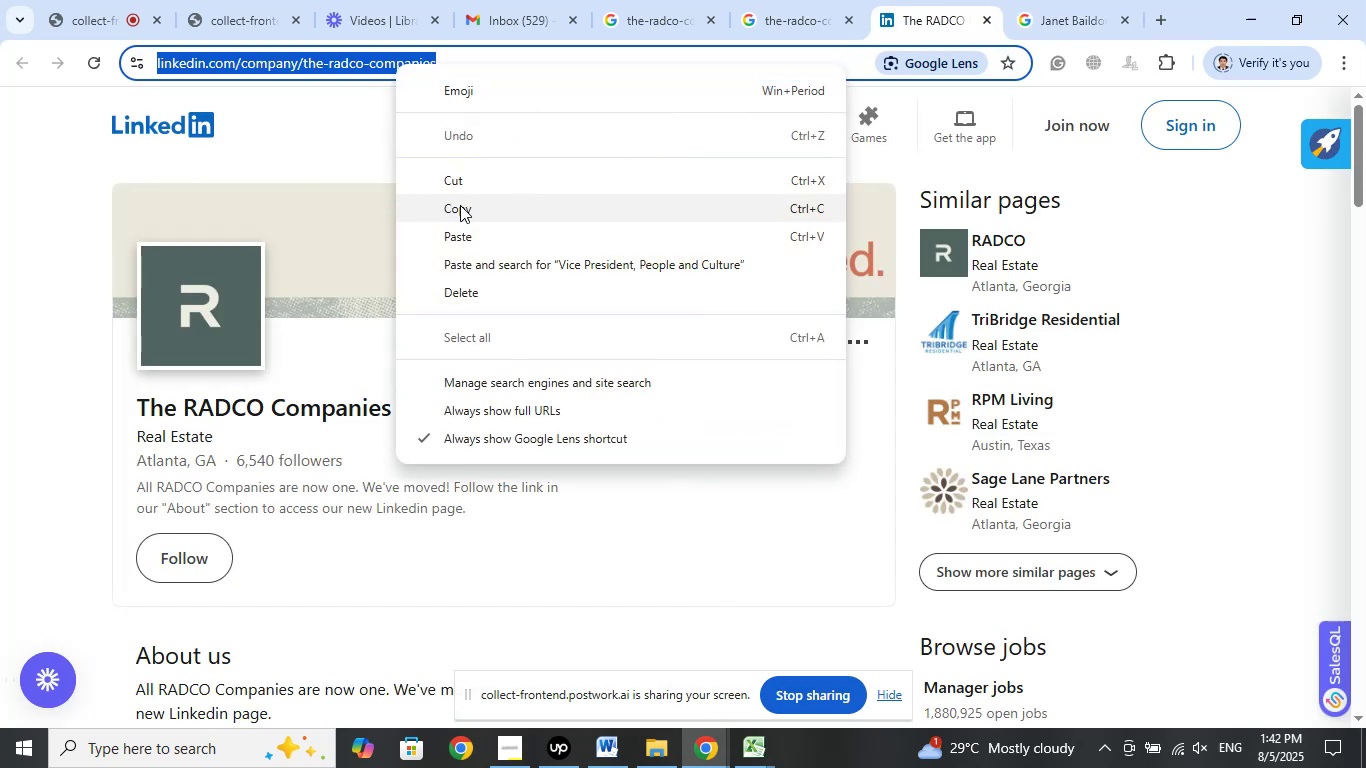 
left_click([460, 205])
 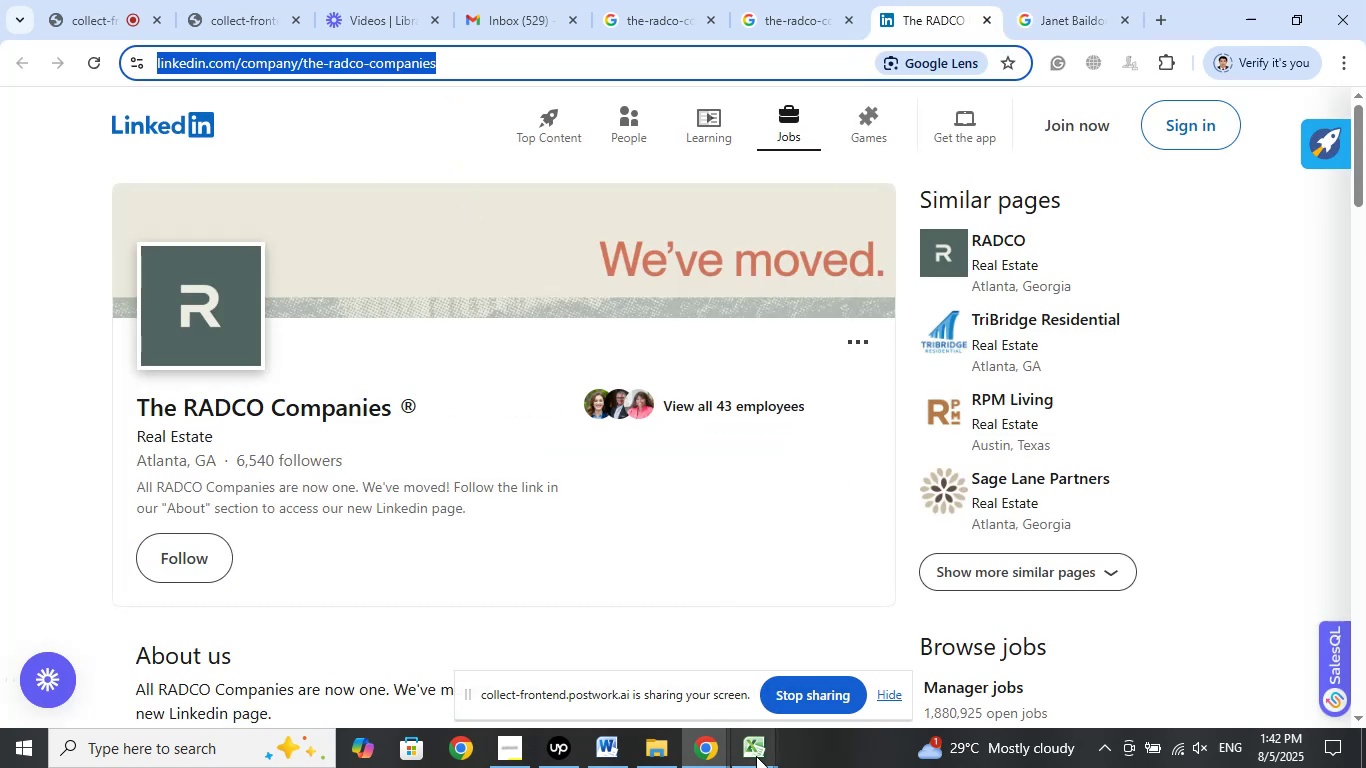 
left_click([756, 757])
 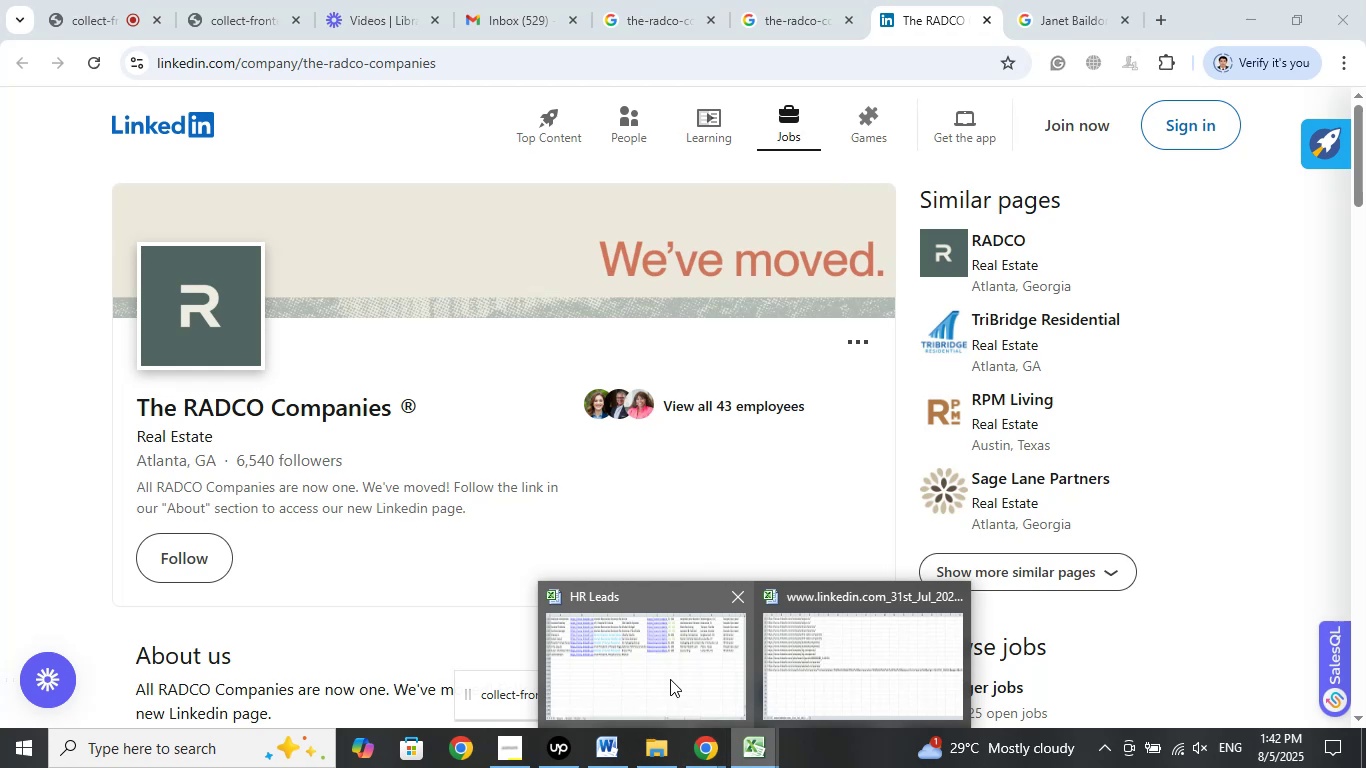 
left_click([670, 678])
 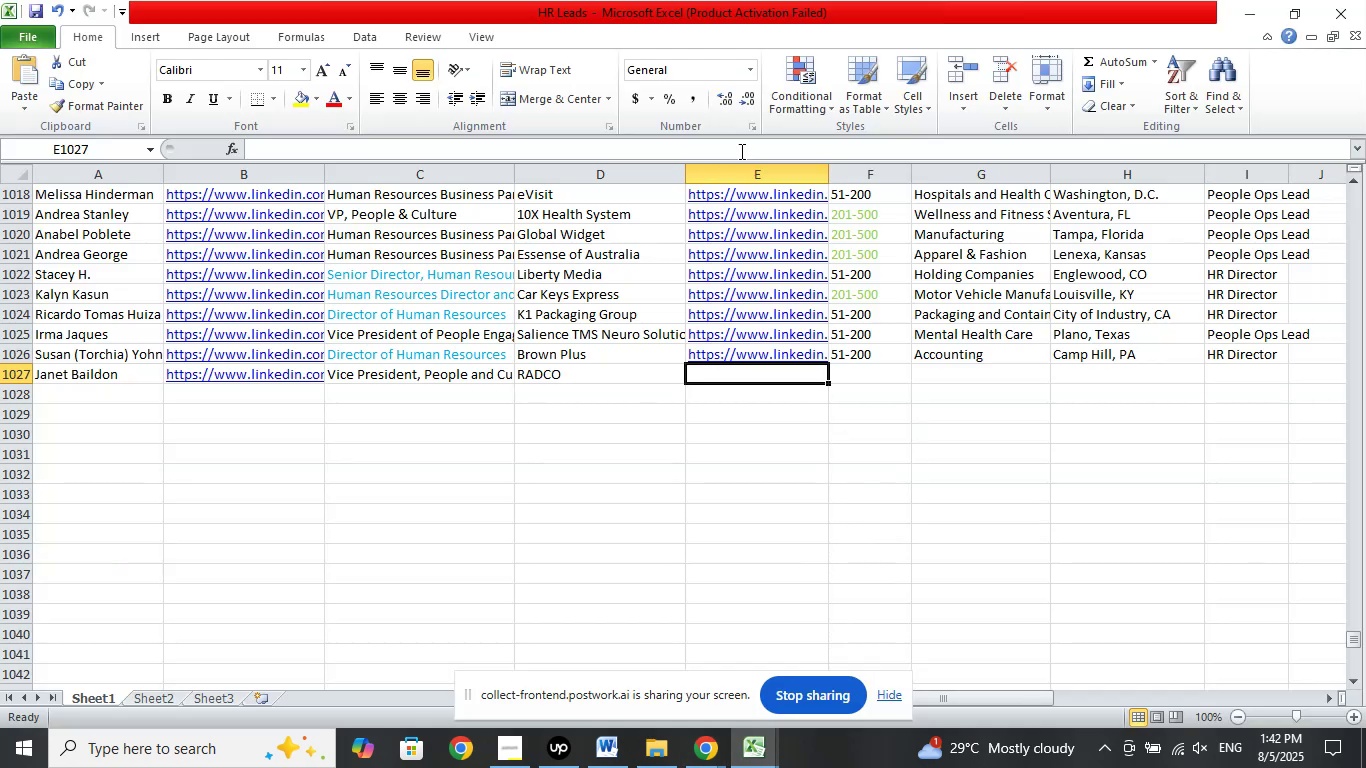 
left_click([748, 144])
 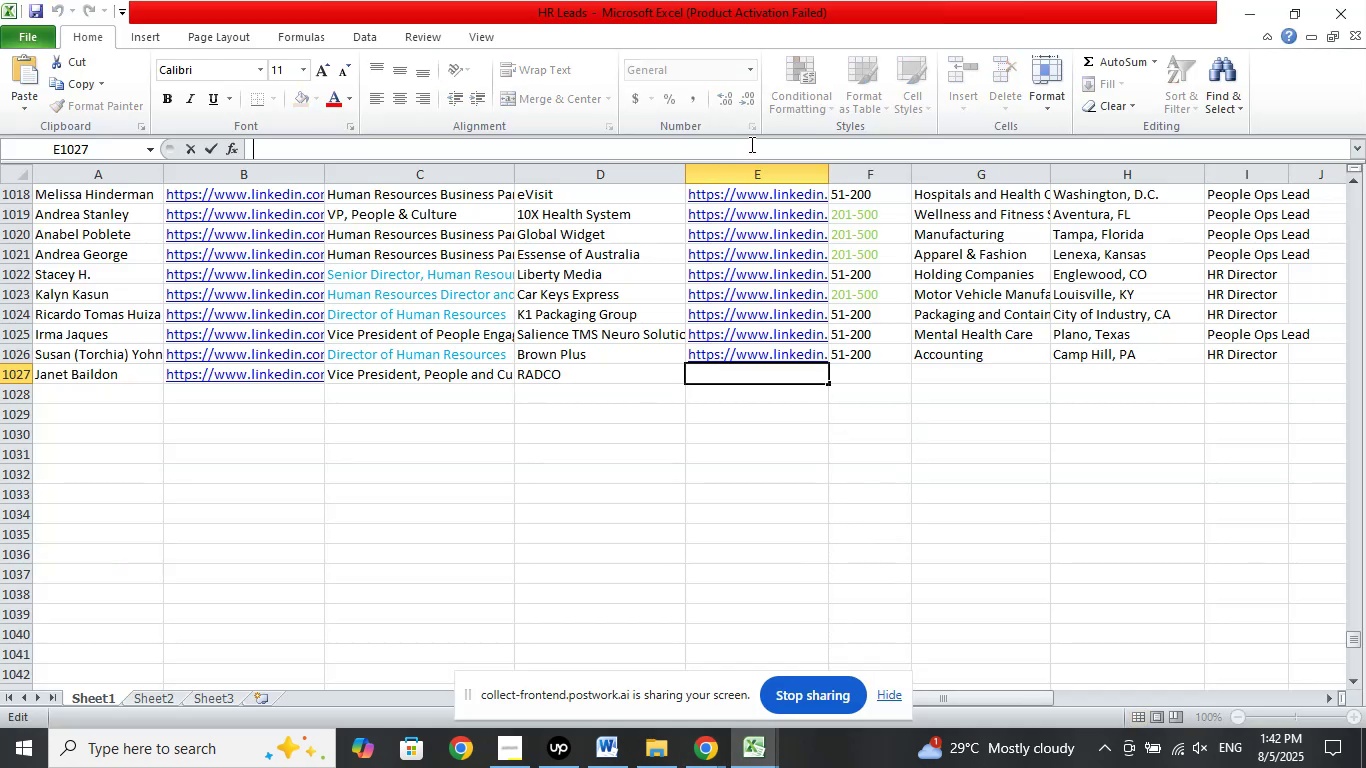 
right_click([750, 144])
 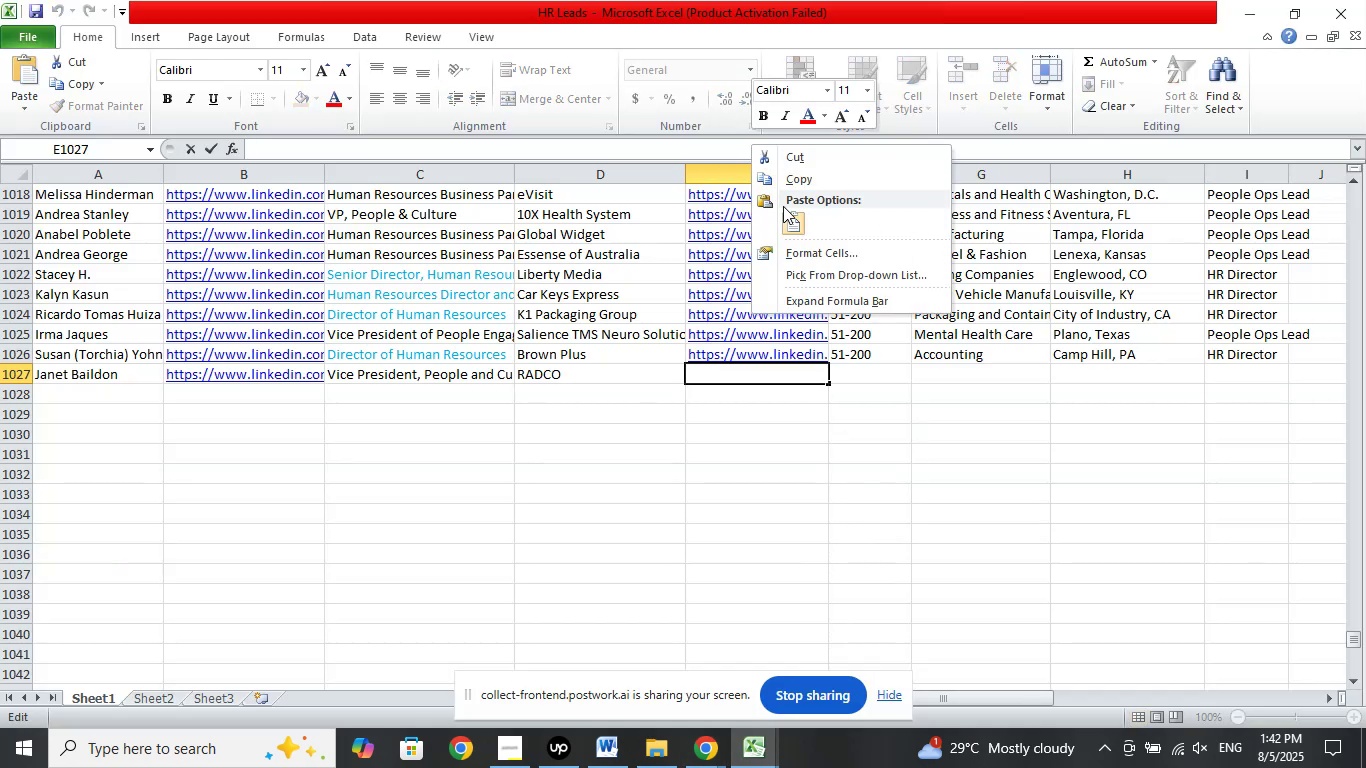 
left_click([785, 211])
 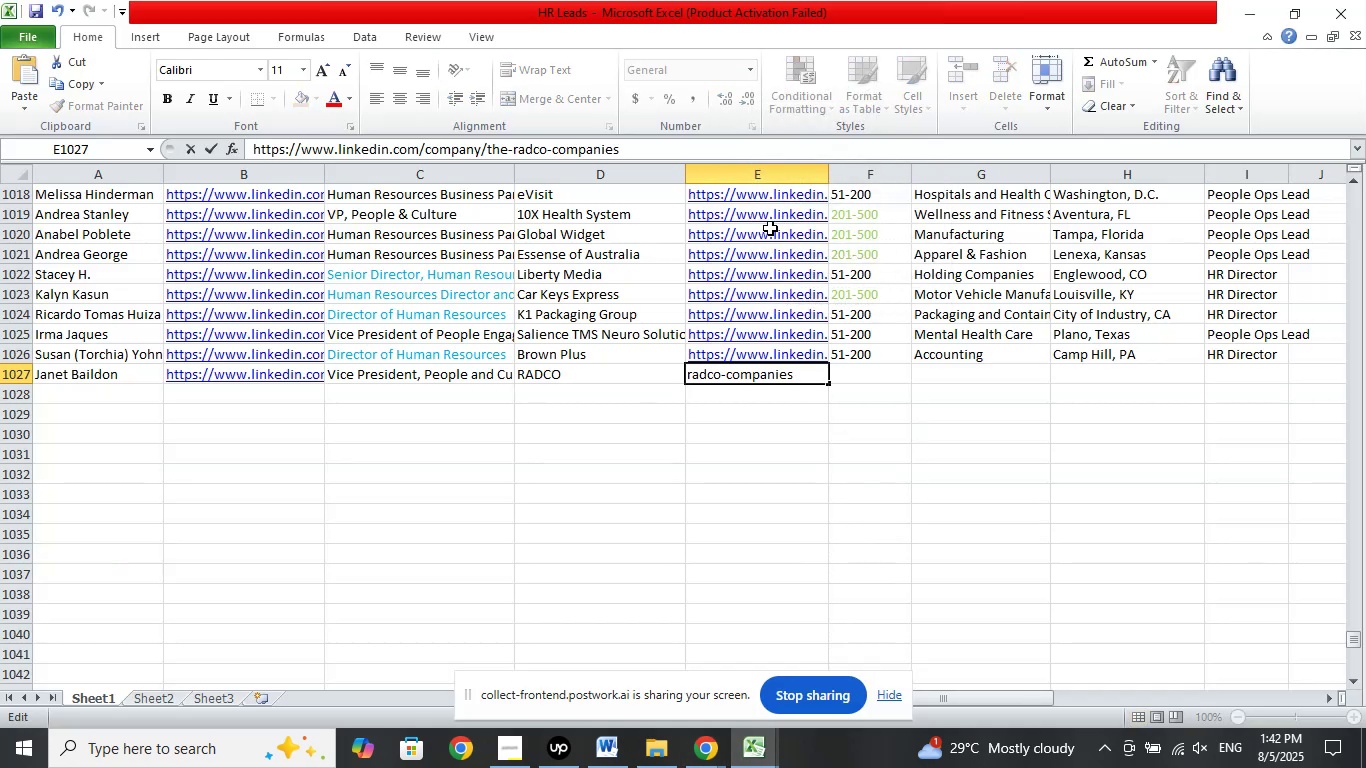 
key(Slash)
 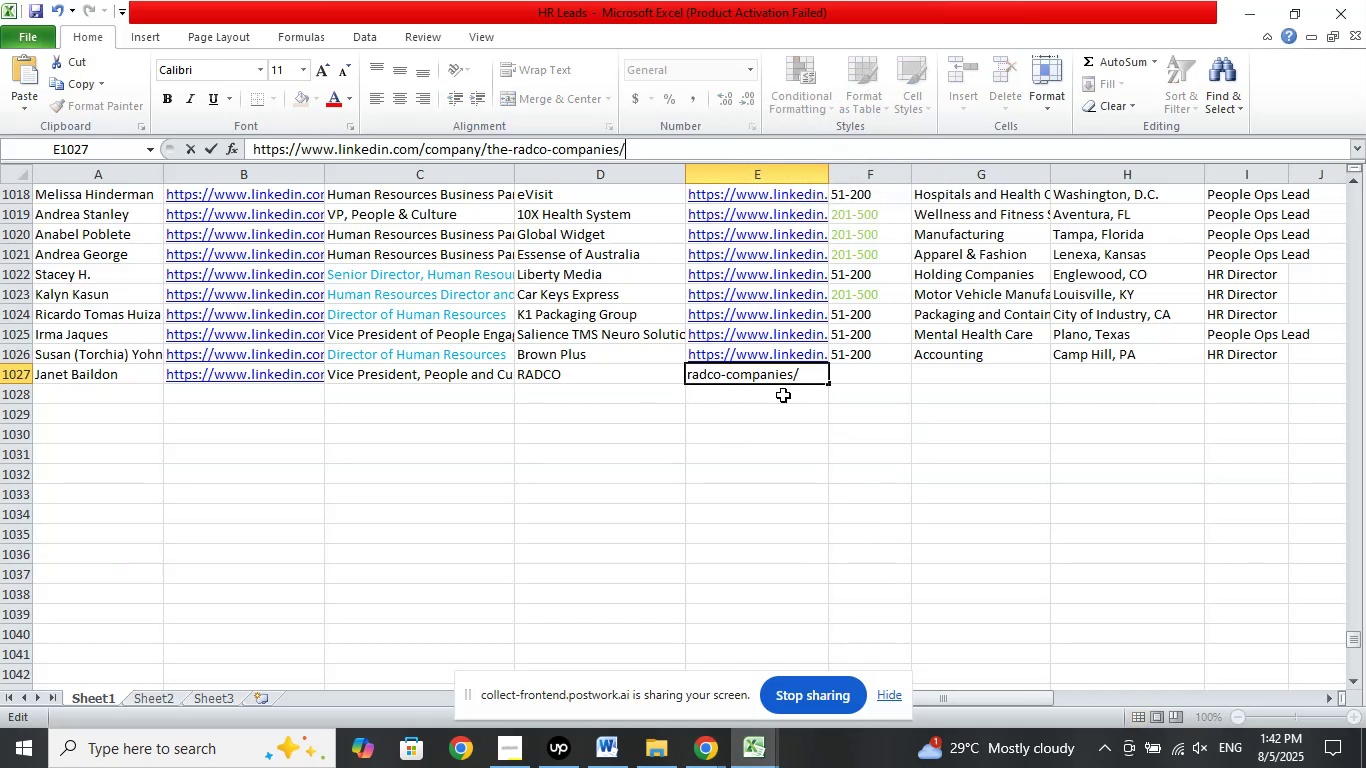 
left_click([865, 379])
 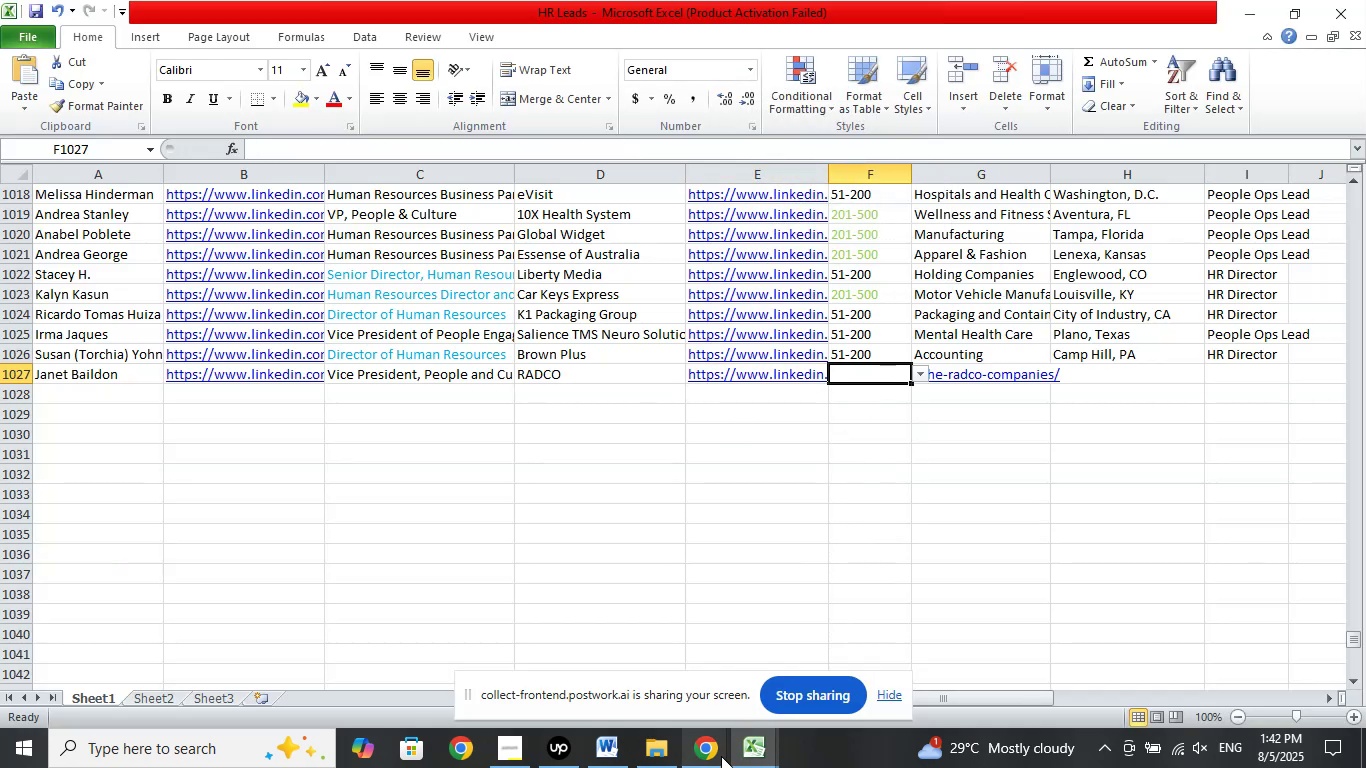 
left_click([721, 757])
 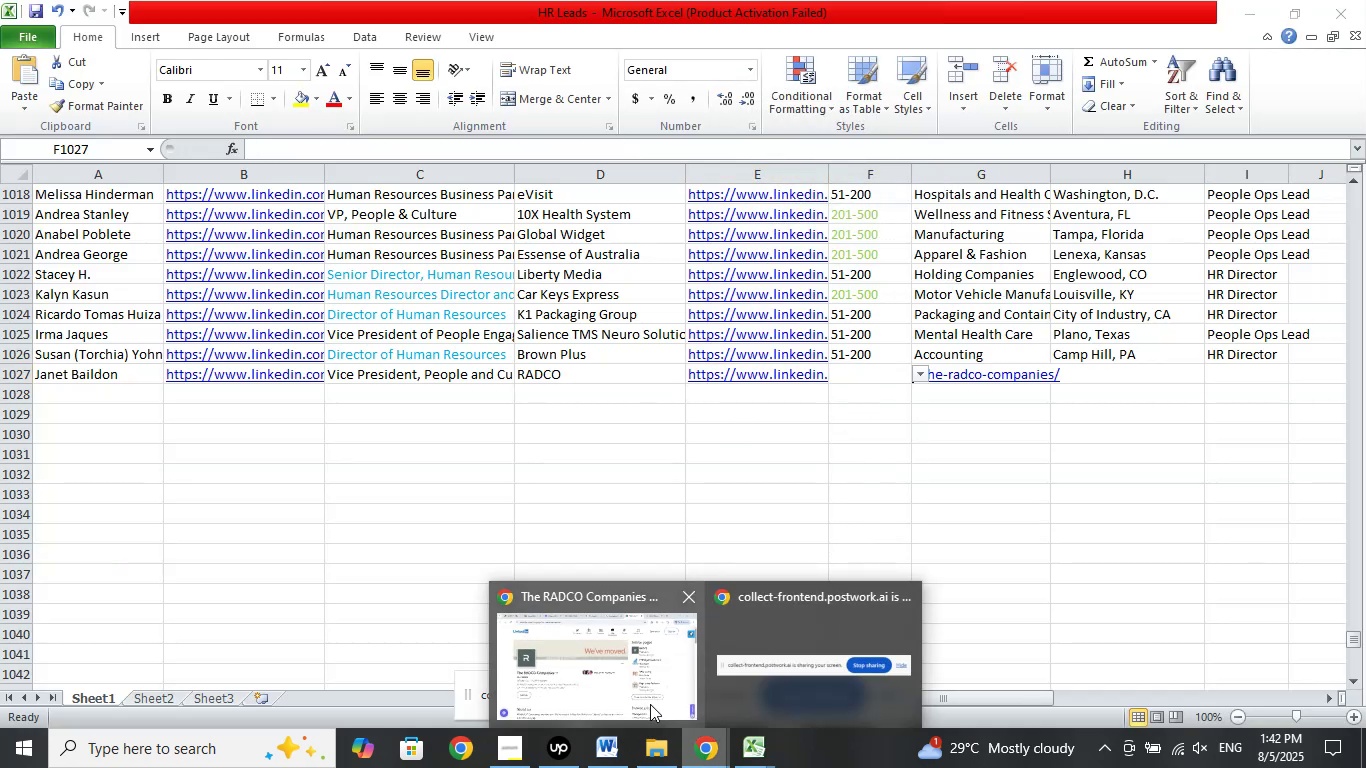 
left_click([650, 704])
 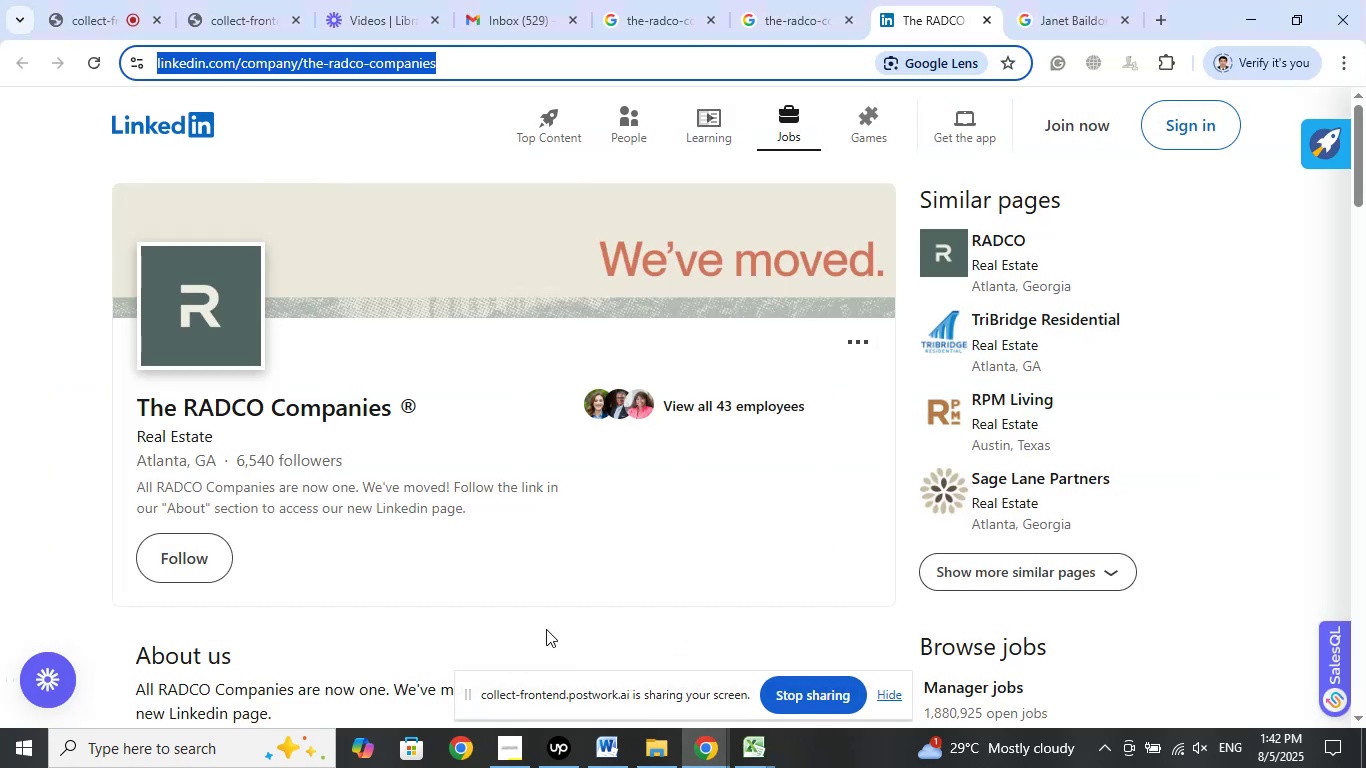 
scroll: coordinate [581, 587], scroll_direction: down, amount: 4.0
 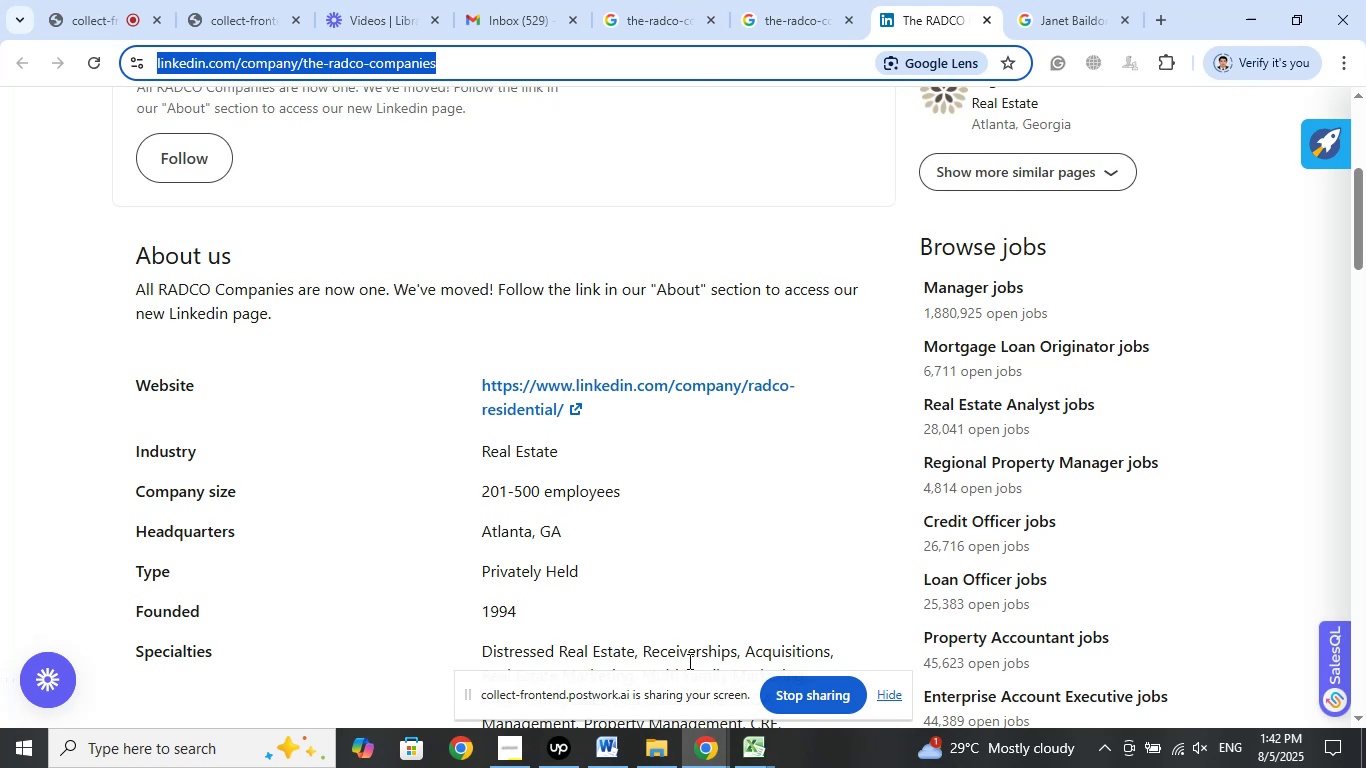 
scroll: coordinate [710, 641], scroll_direction: up, amount: 6.0
 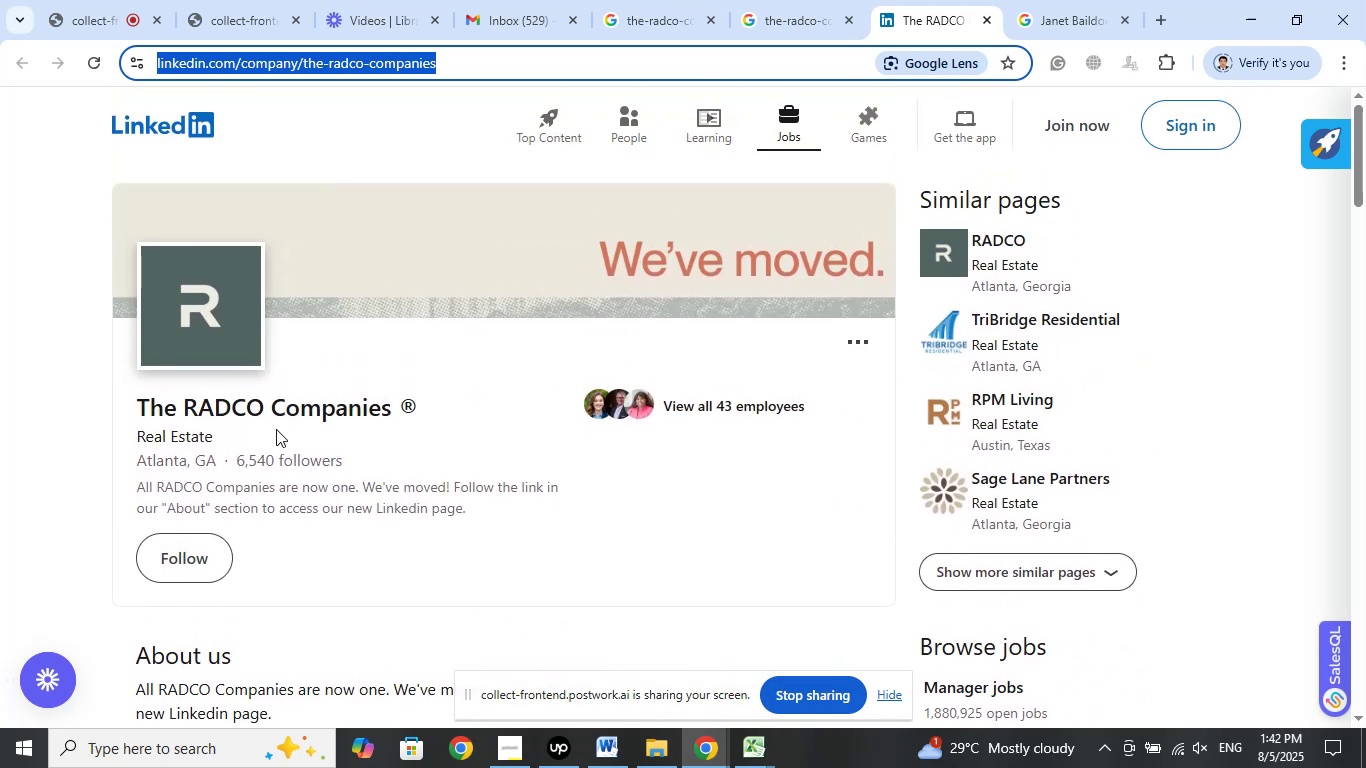 
left_click_drag(start_coordinate=[130, 405], to_coordinate=[394, 404])
 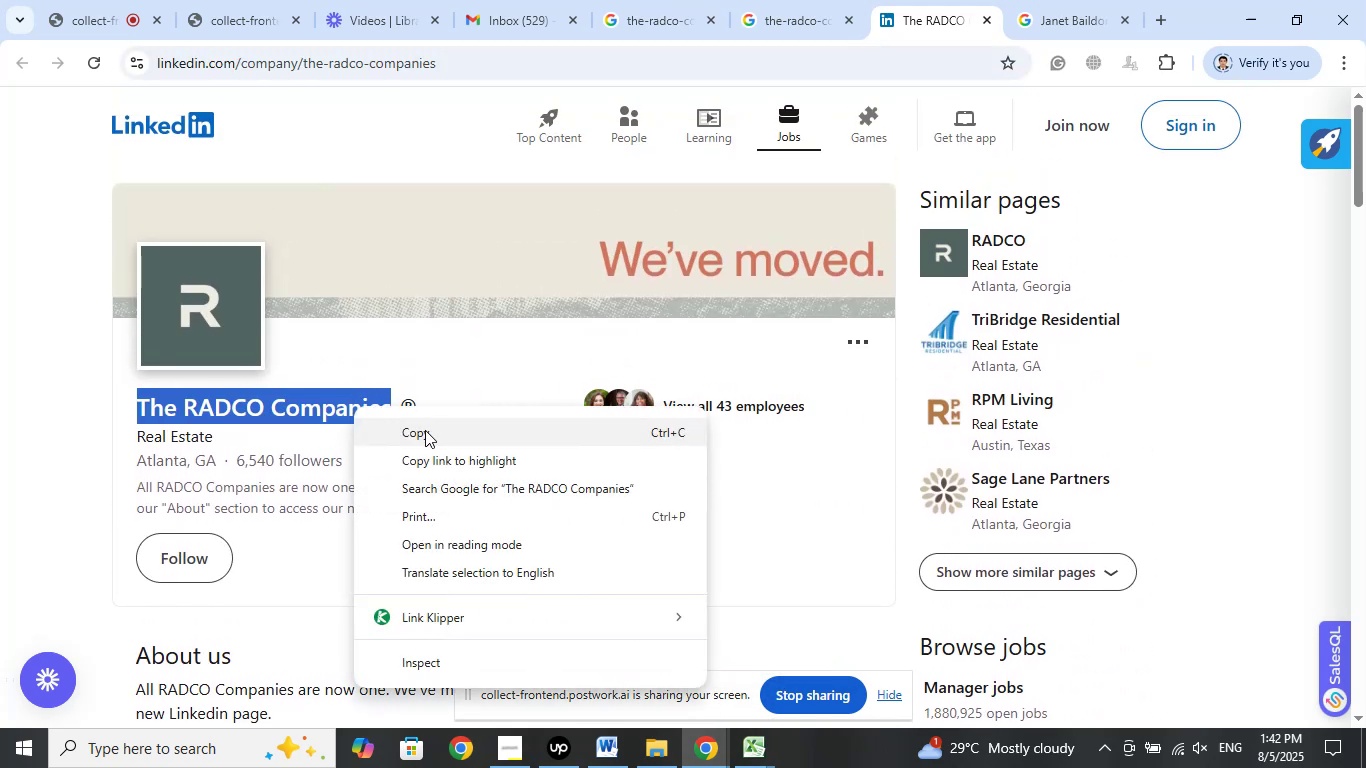 
left_click([425, 430])
 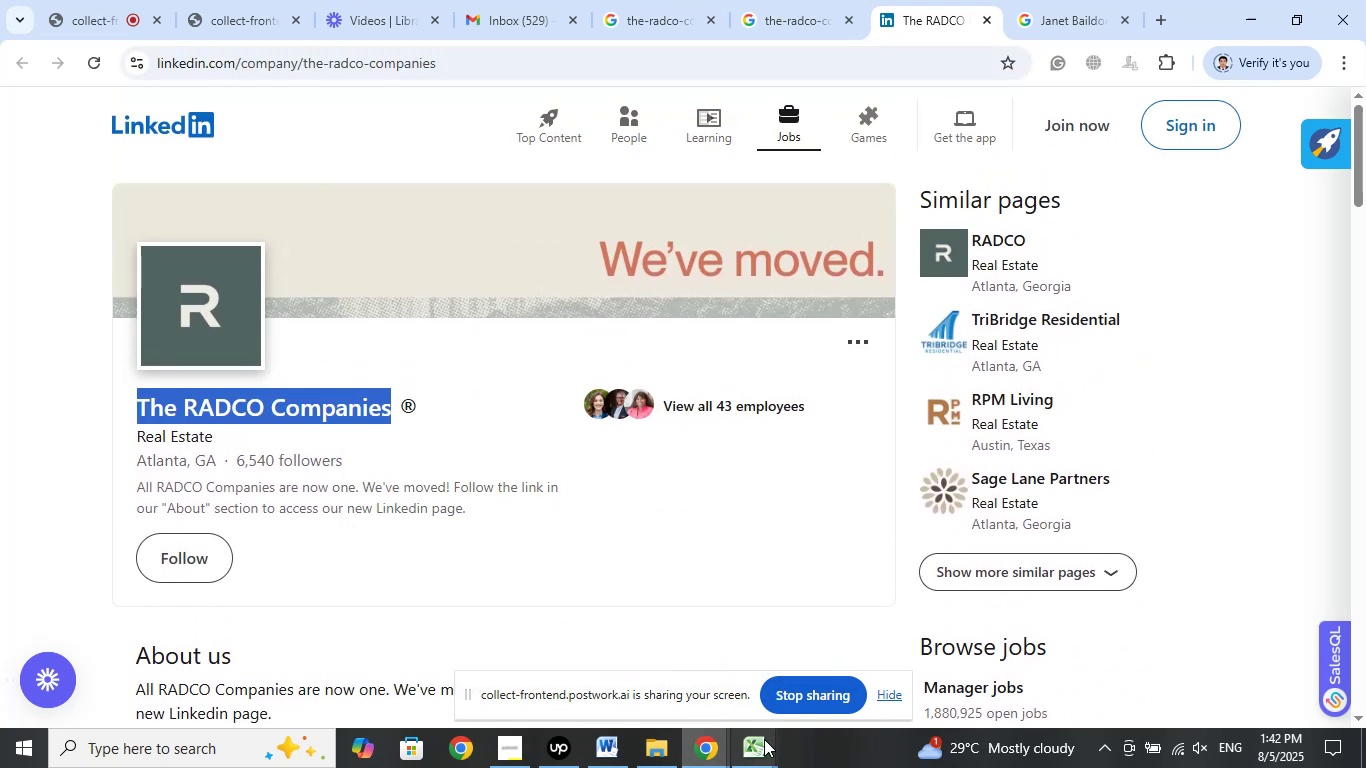 
left_click([764, 739])
 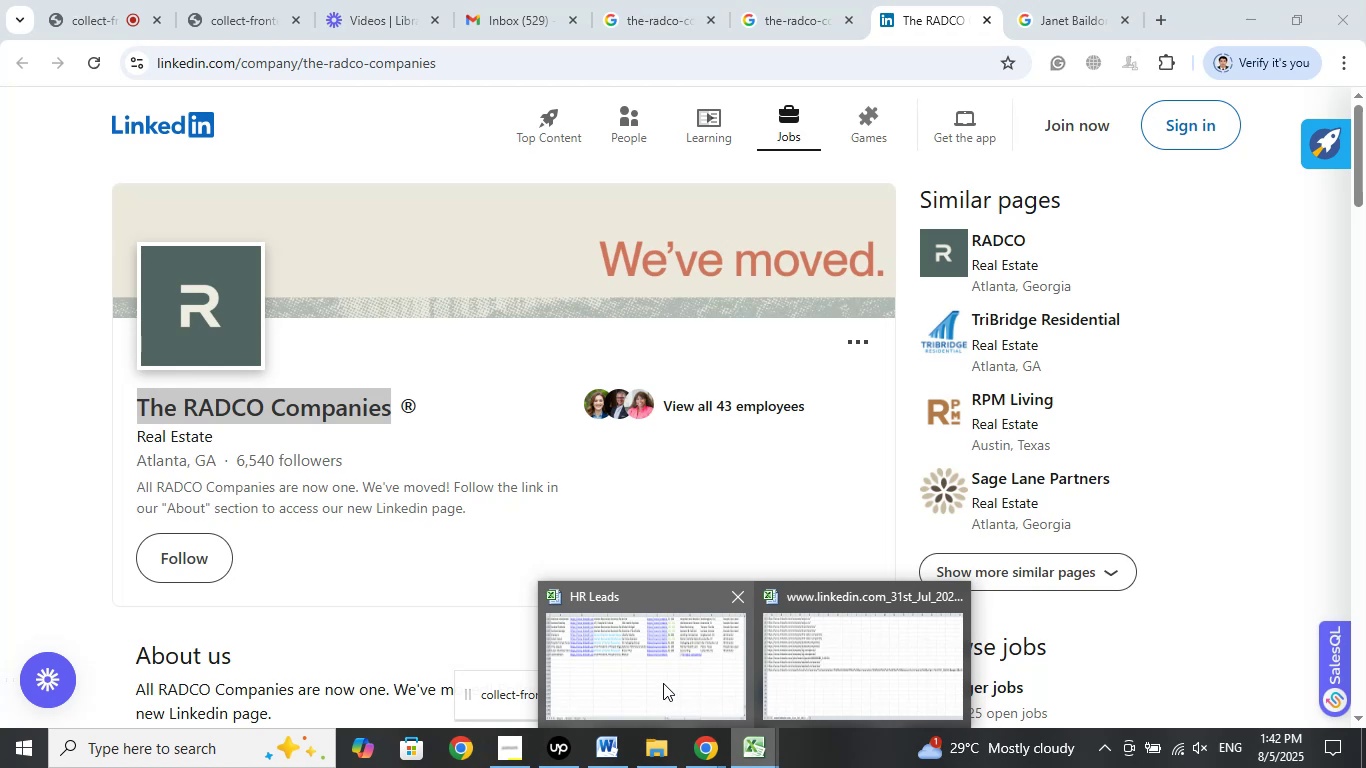 
left_click([663, 683])
 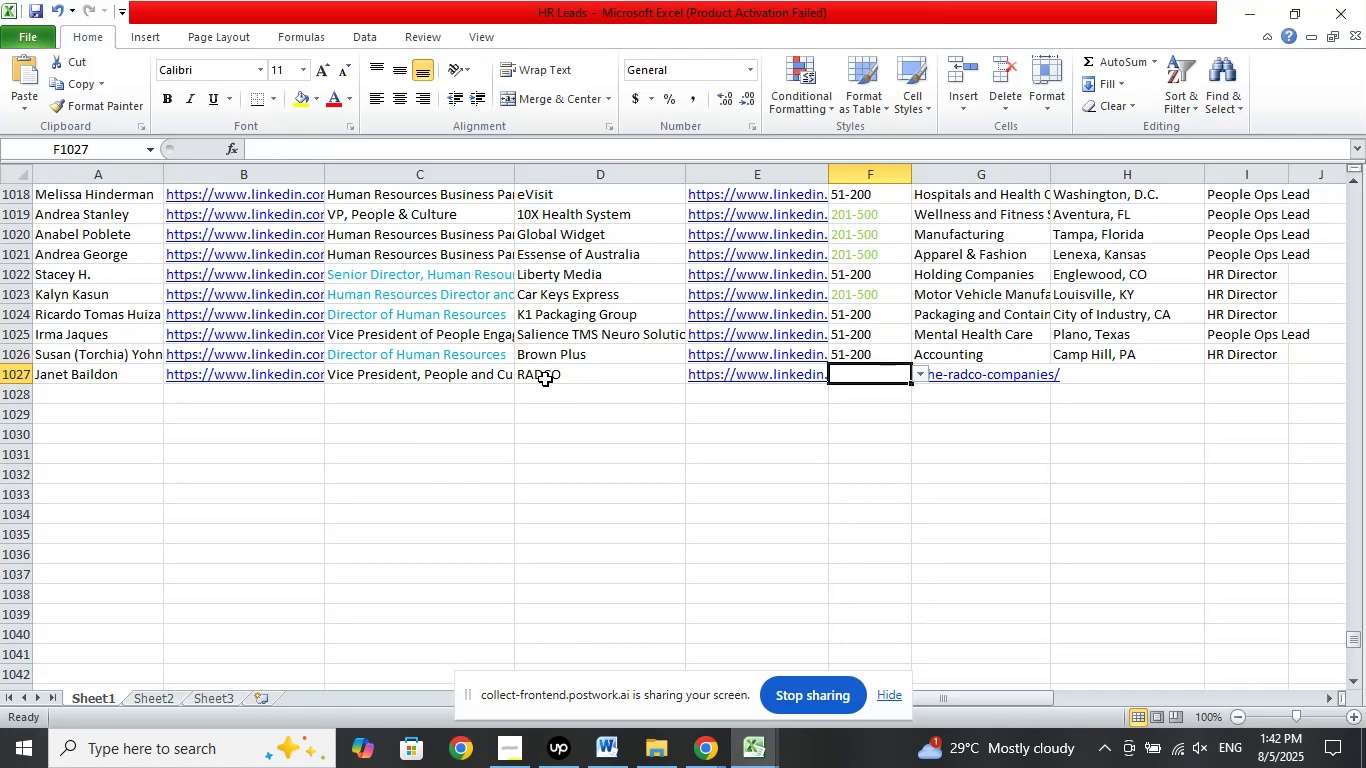 
left_click([551, 376])
 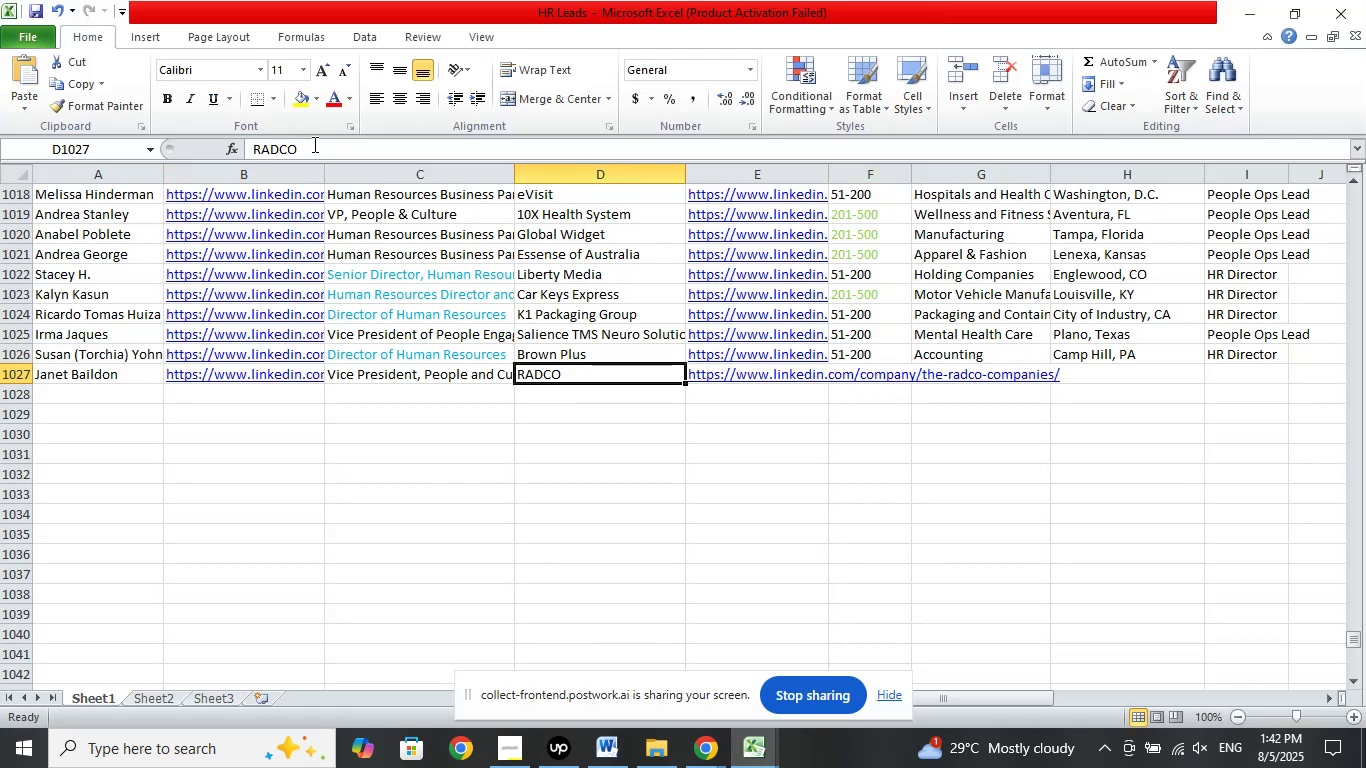 
left_click_drag(start_coordinate=[324, 144], to_coordinate=[213, 148])
 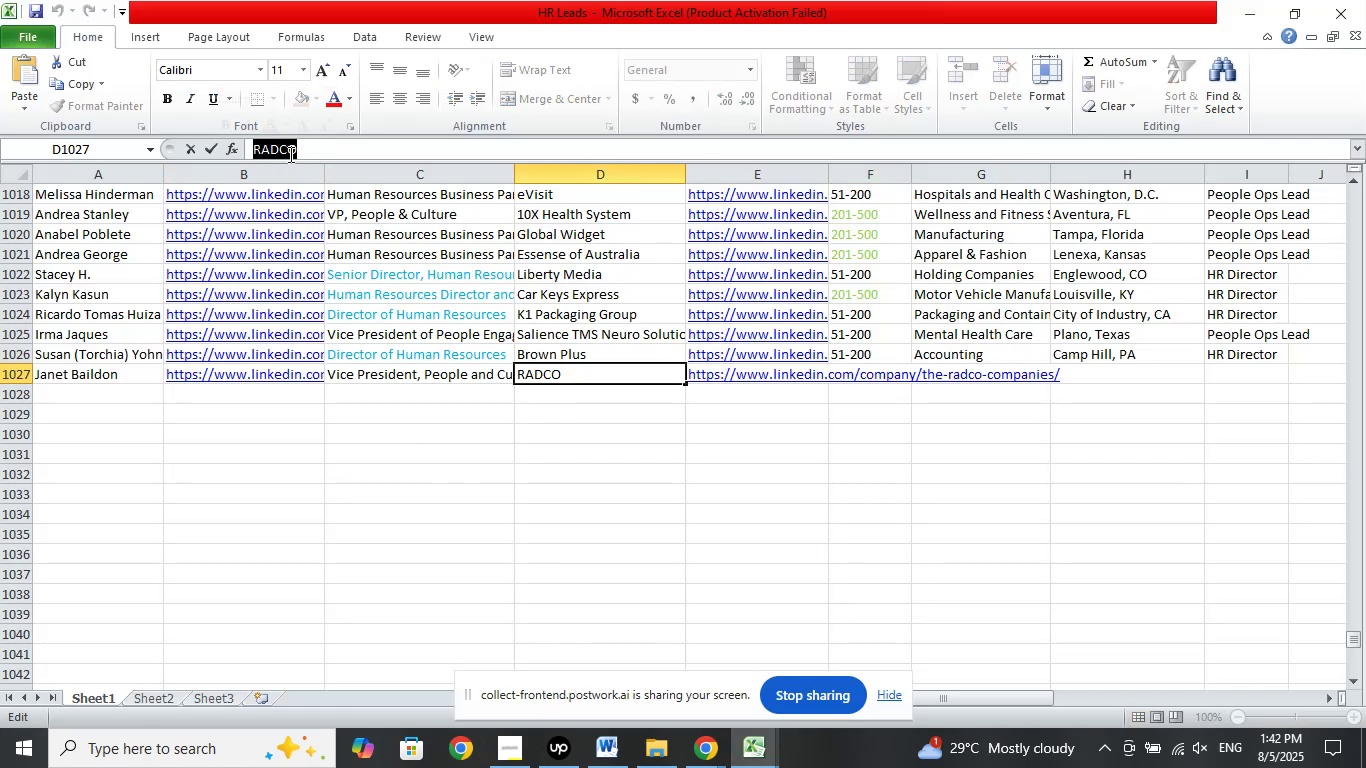 
right_click([287, 152])
 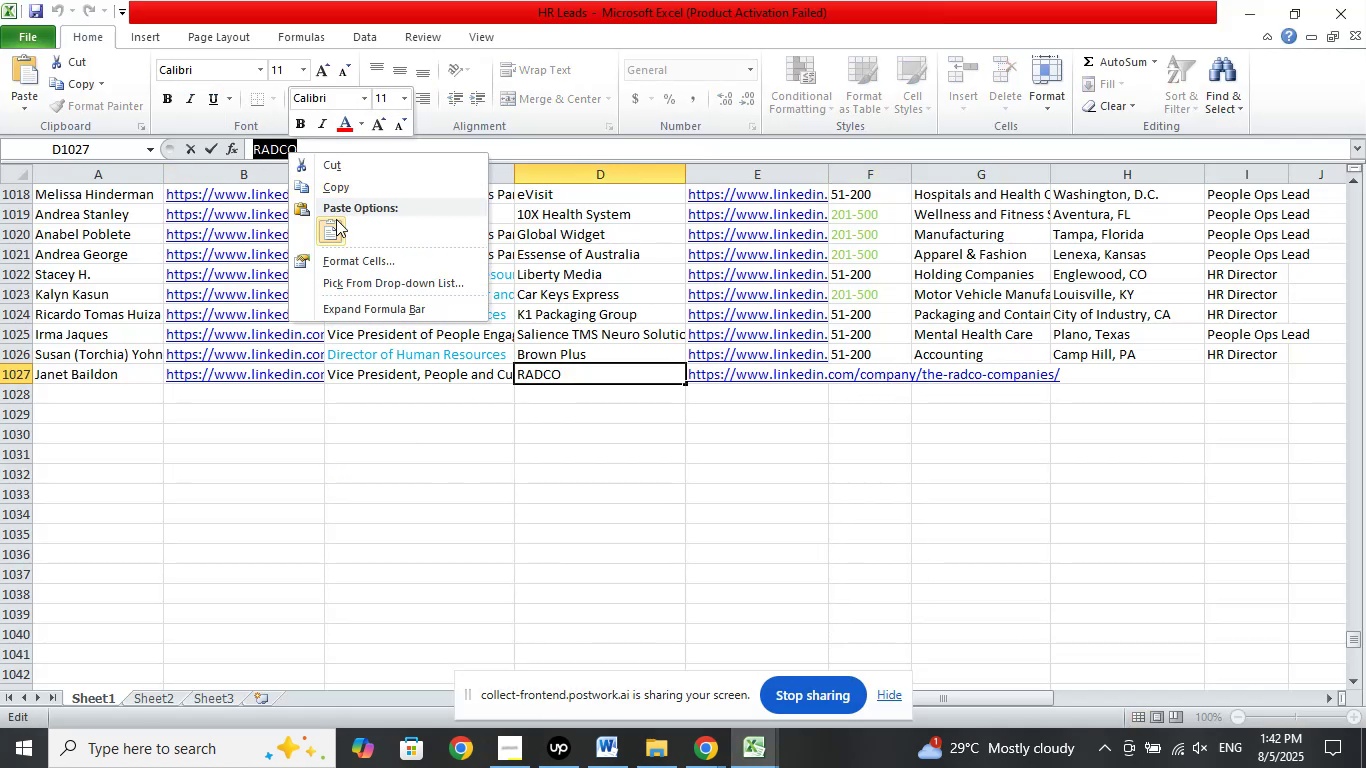 
left_click([336, 219])
 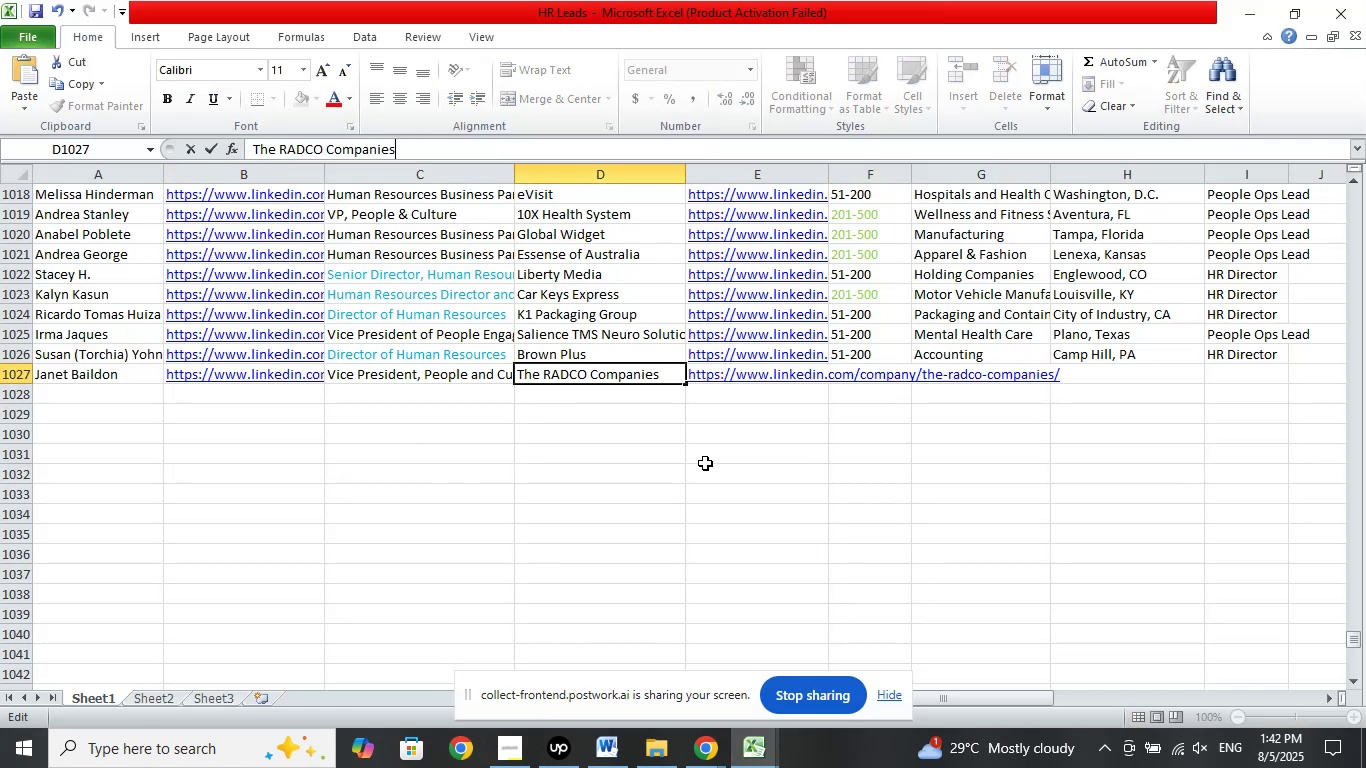 
left_click([705, 463])
 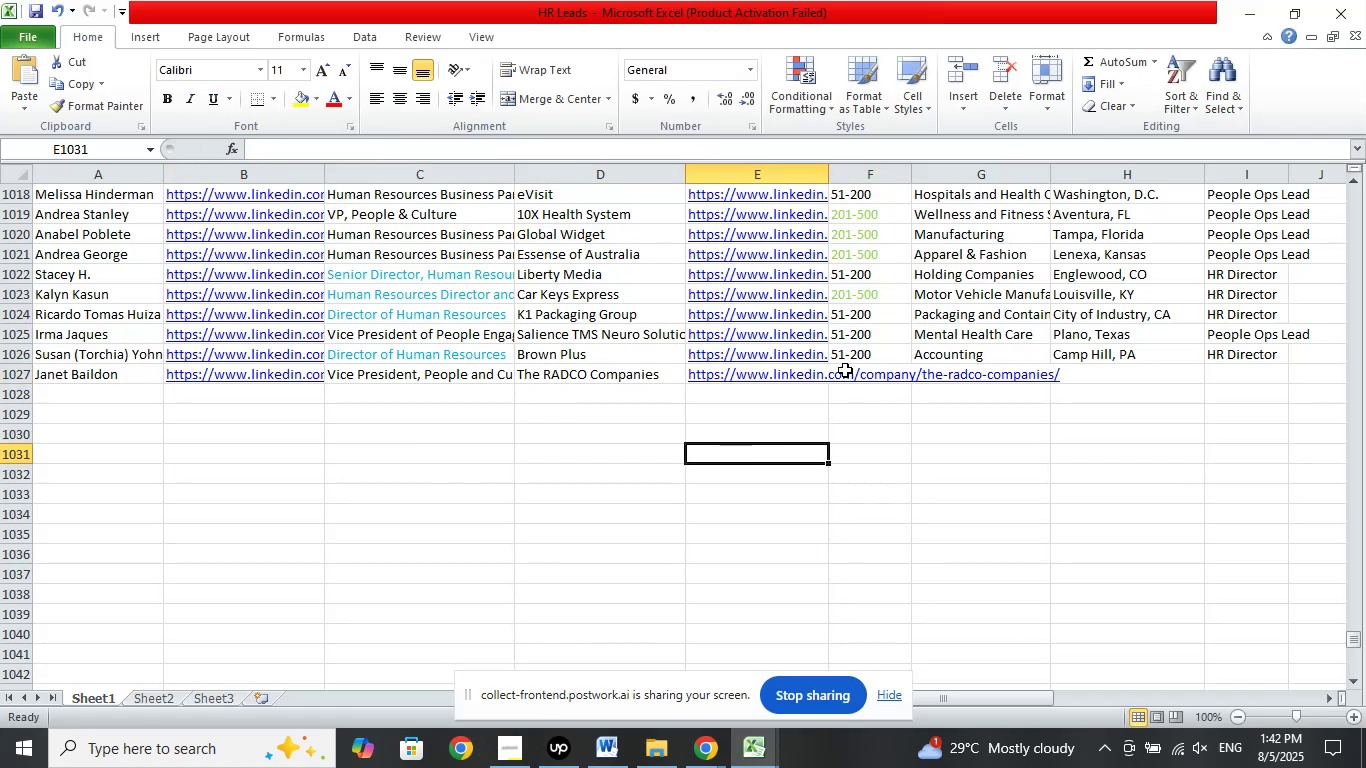 
left_click([845, 370])
 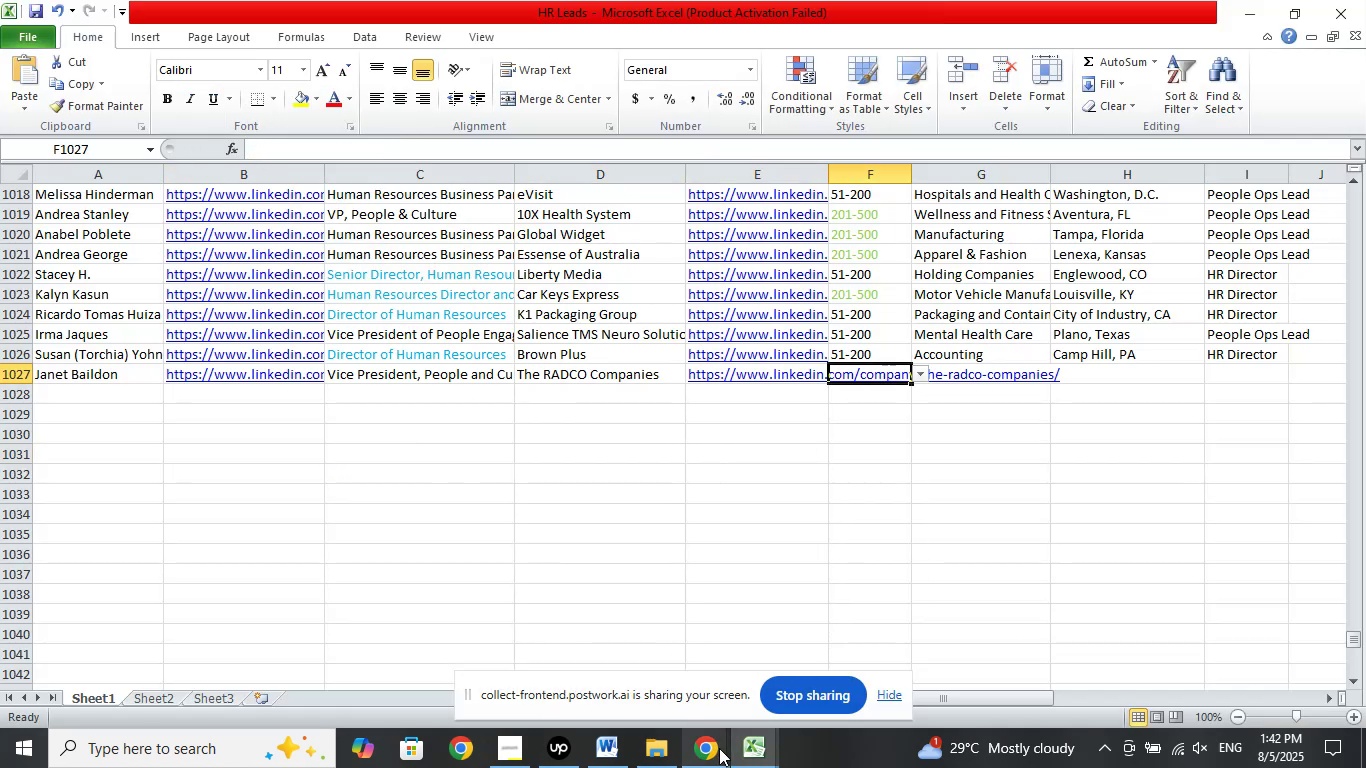 
left_click([716, 747])
 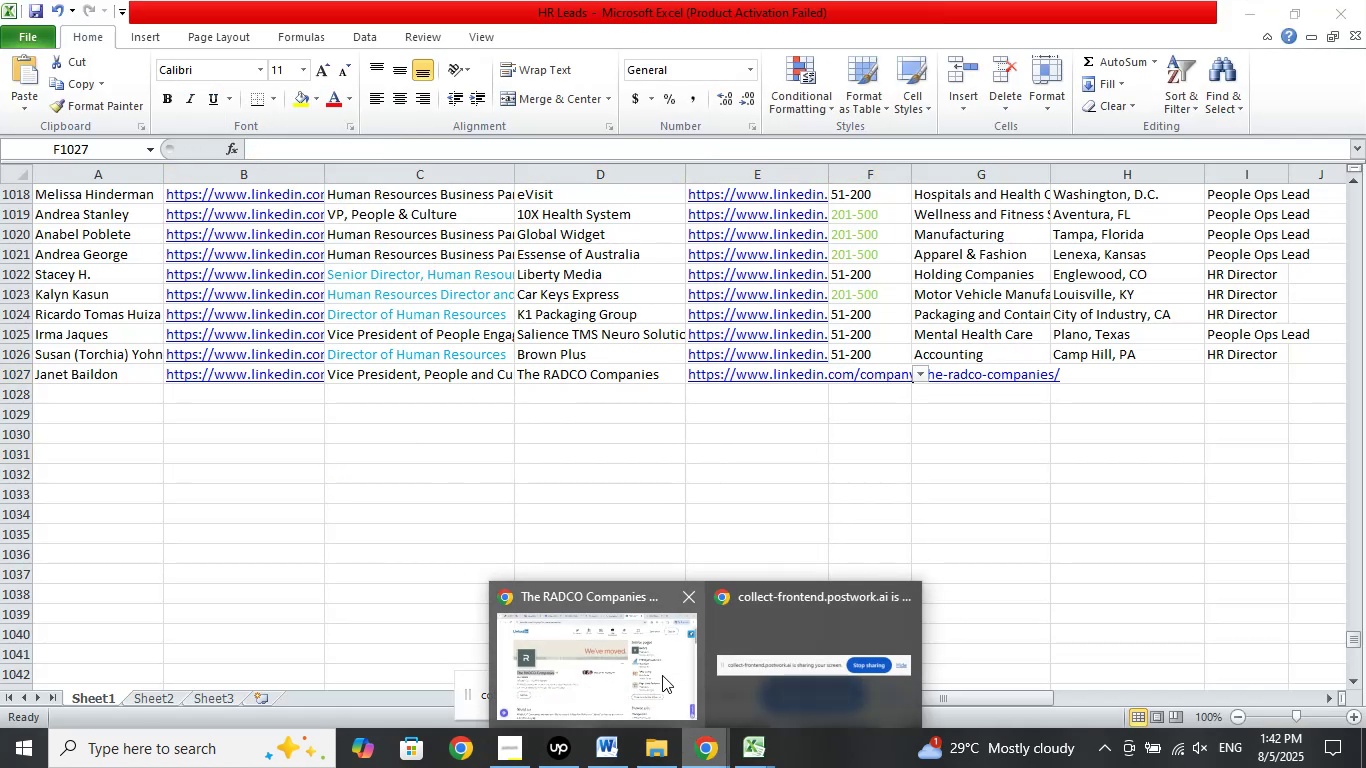 
left_click([662, 675])
 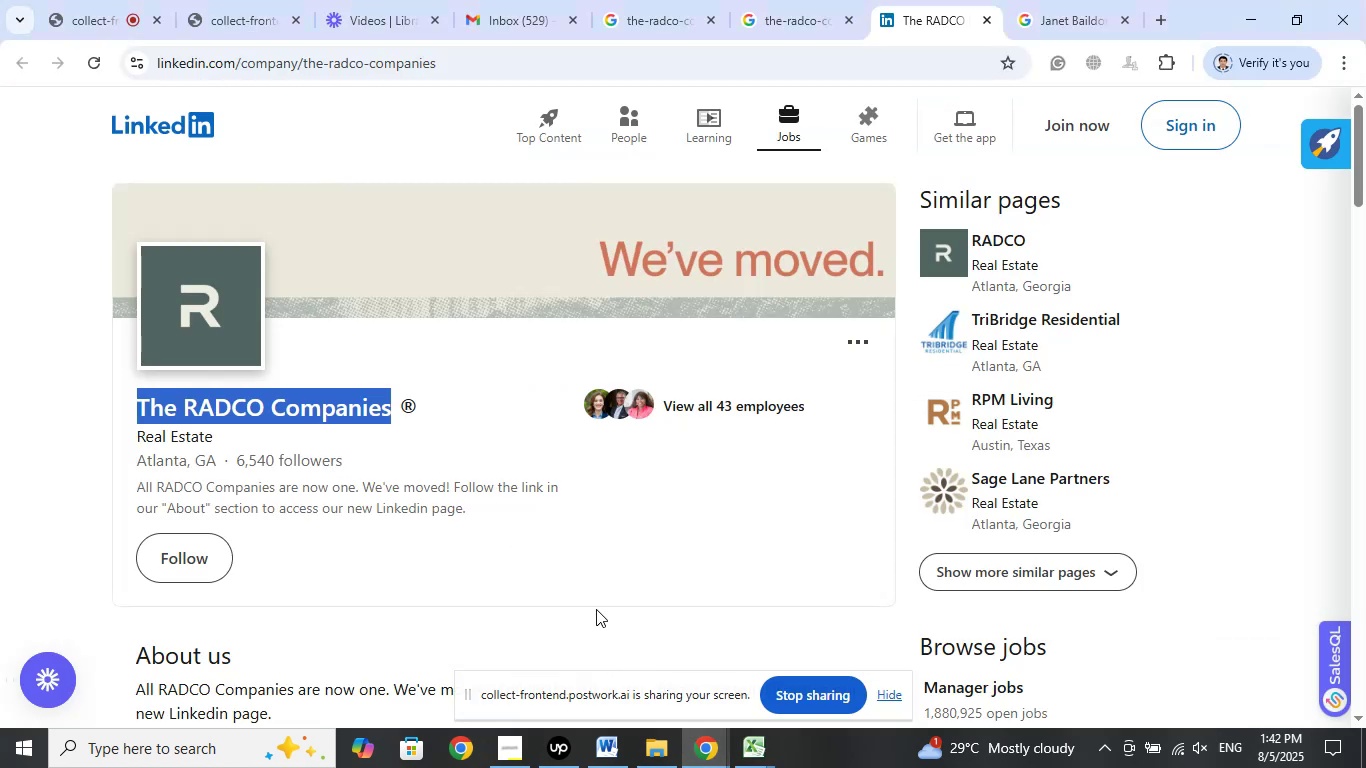 
left_click([596, 599])
 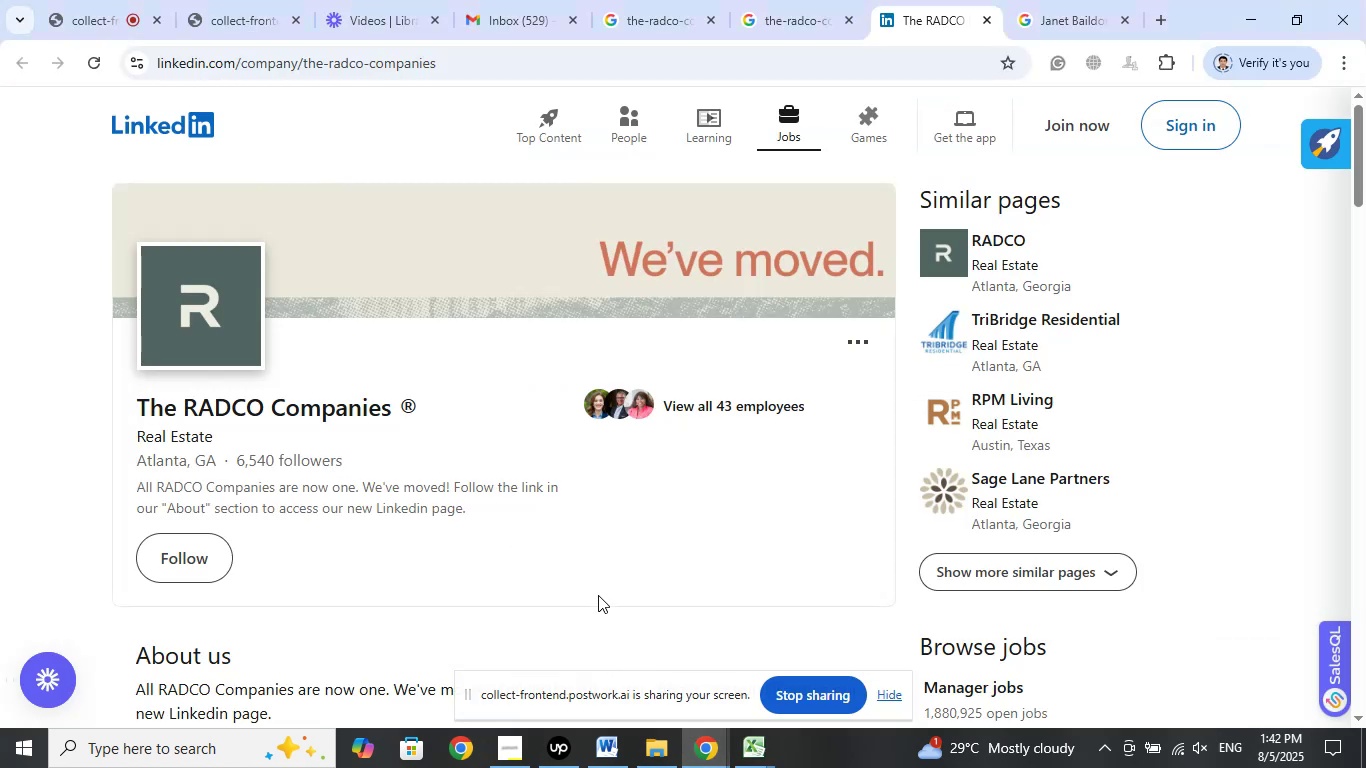 
scroll: coordinate [607, 564], scroll_direction: down, amount: 7.0
 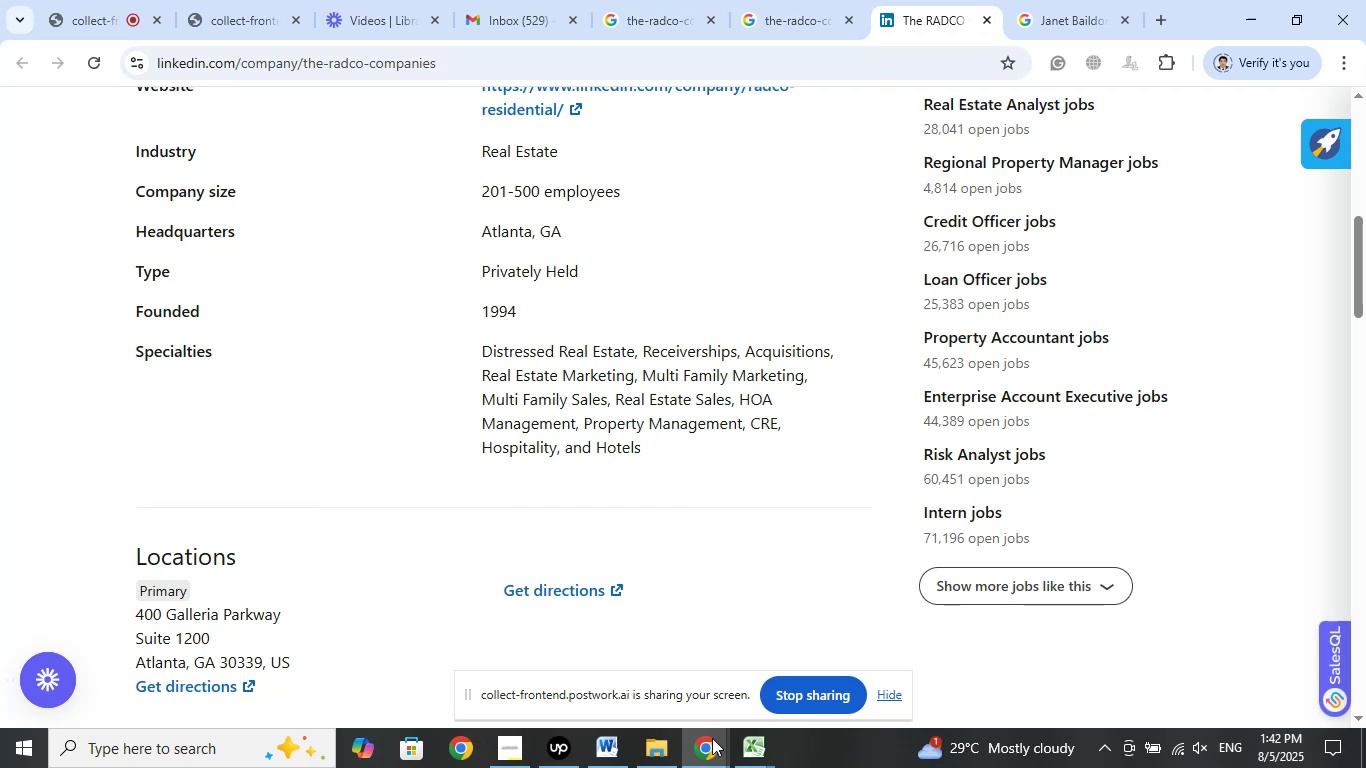 
left_click([749, 746])
 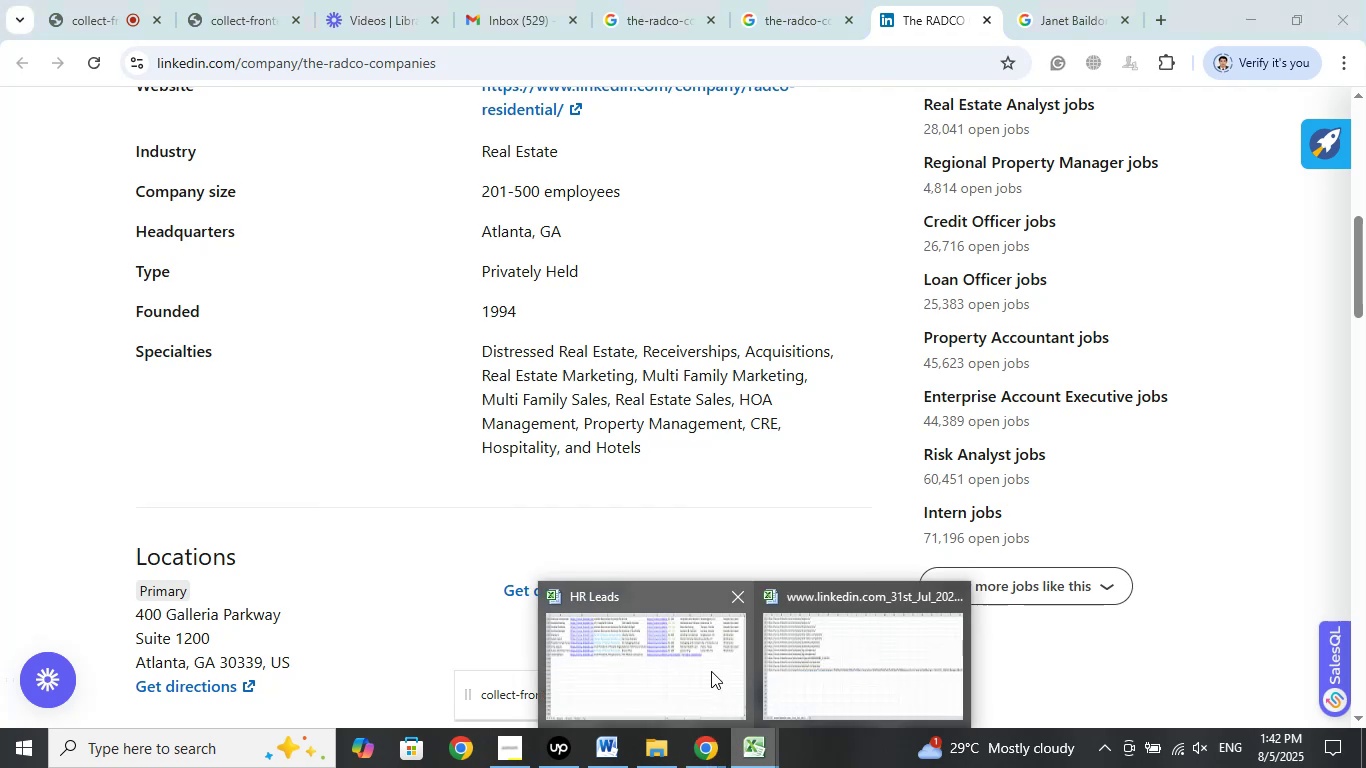 
left_click([709, 667])
 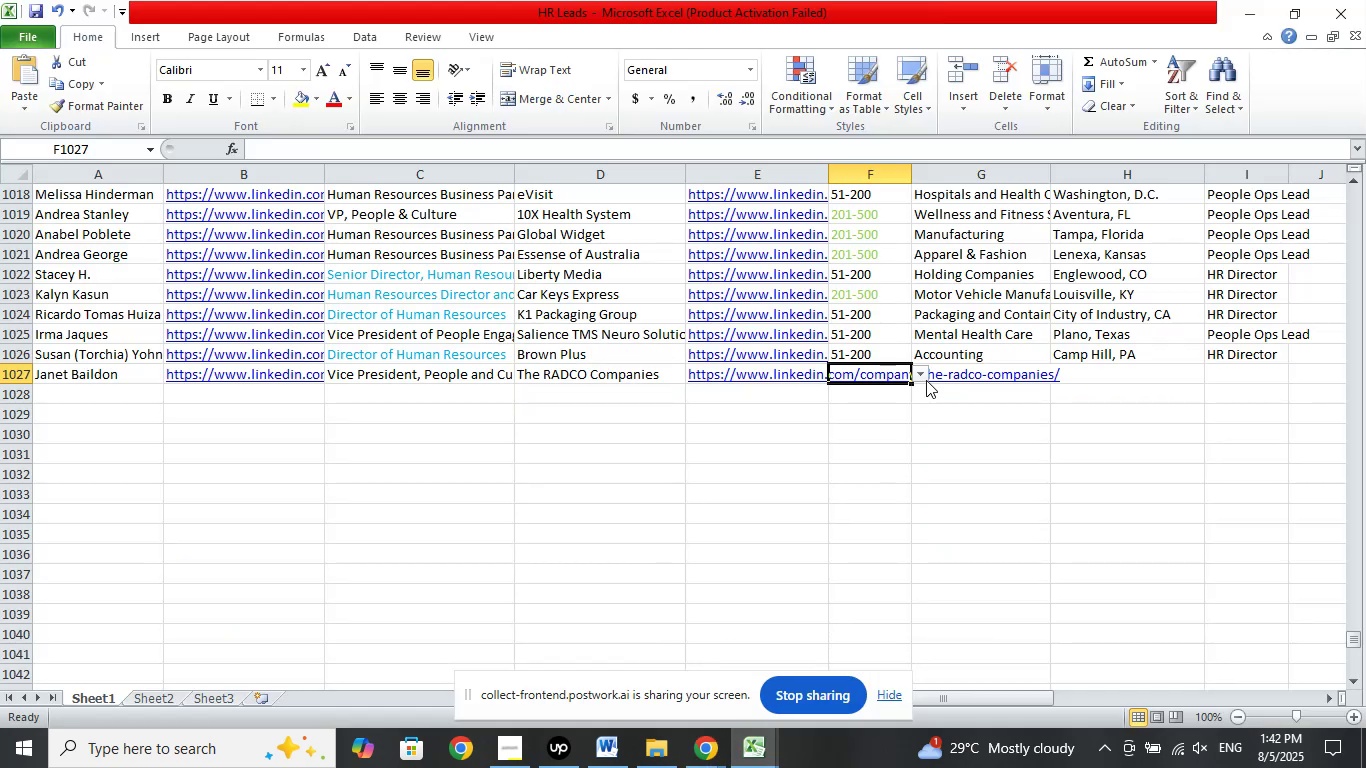 
left_click([920, 374])
 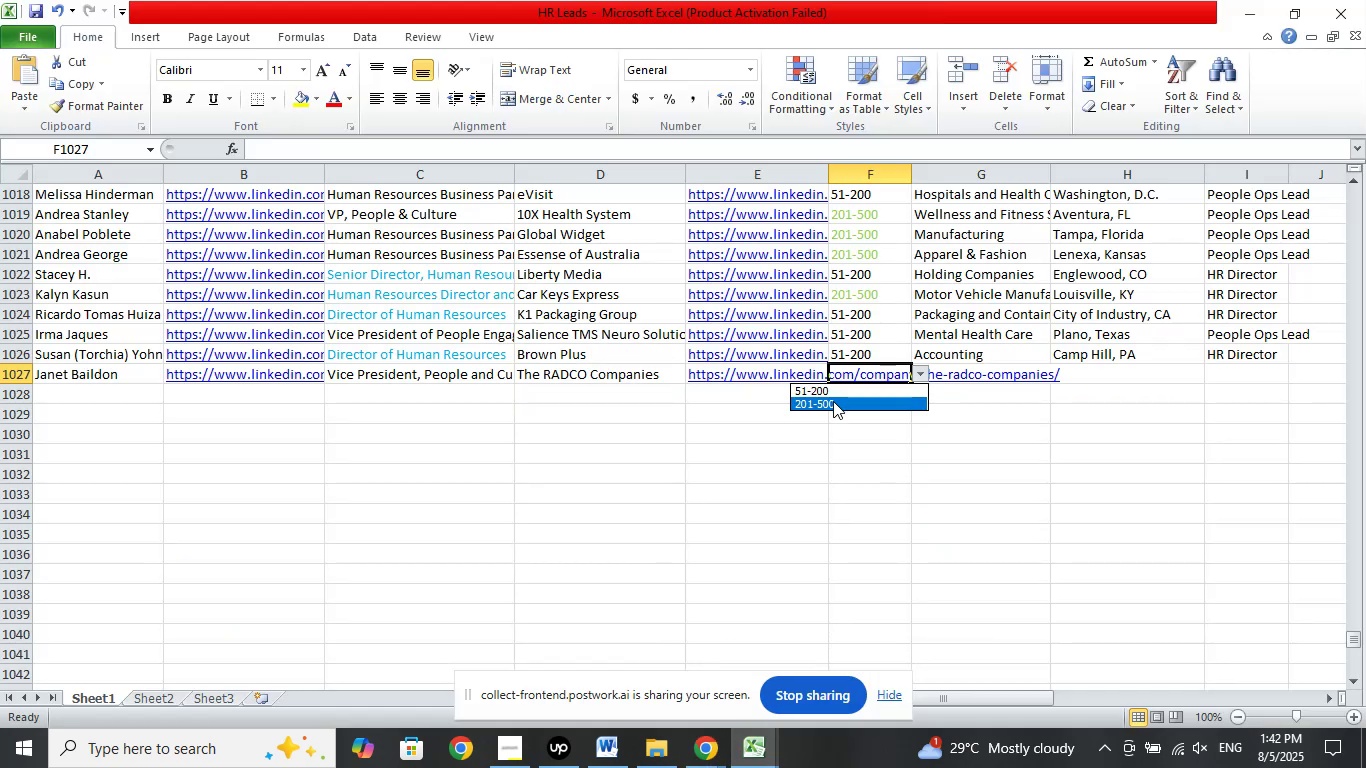 
left_click([833, 401])
 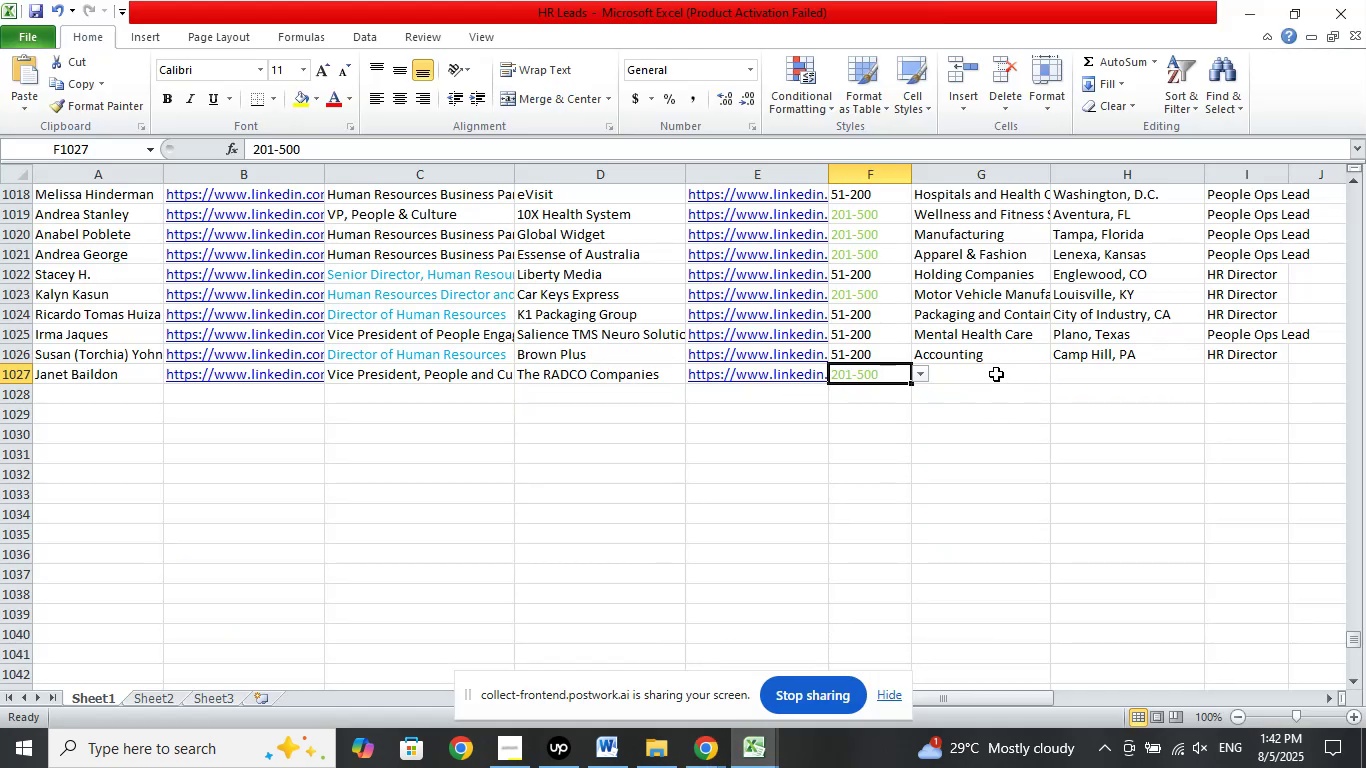 
left_click([996, 374])
 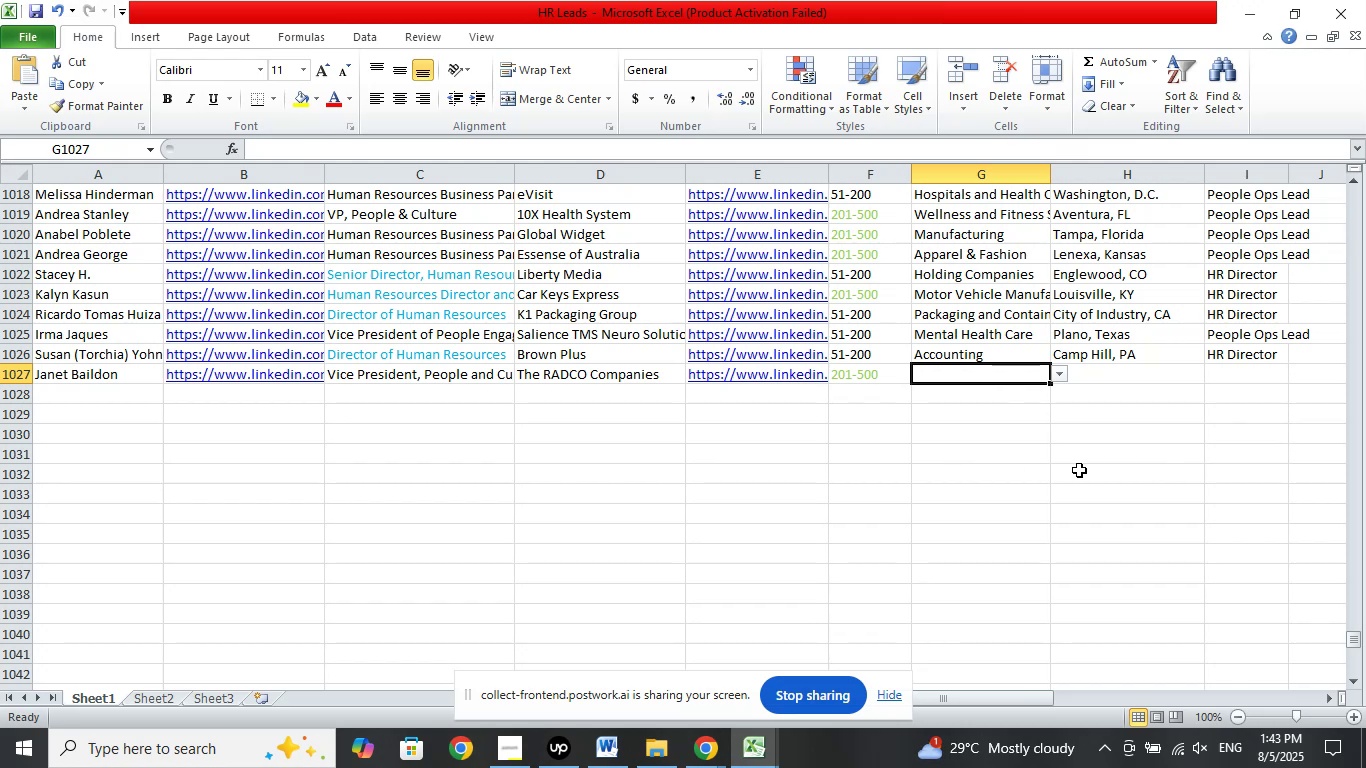 
wait(16.38)
 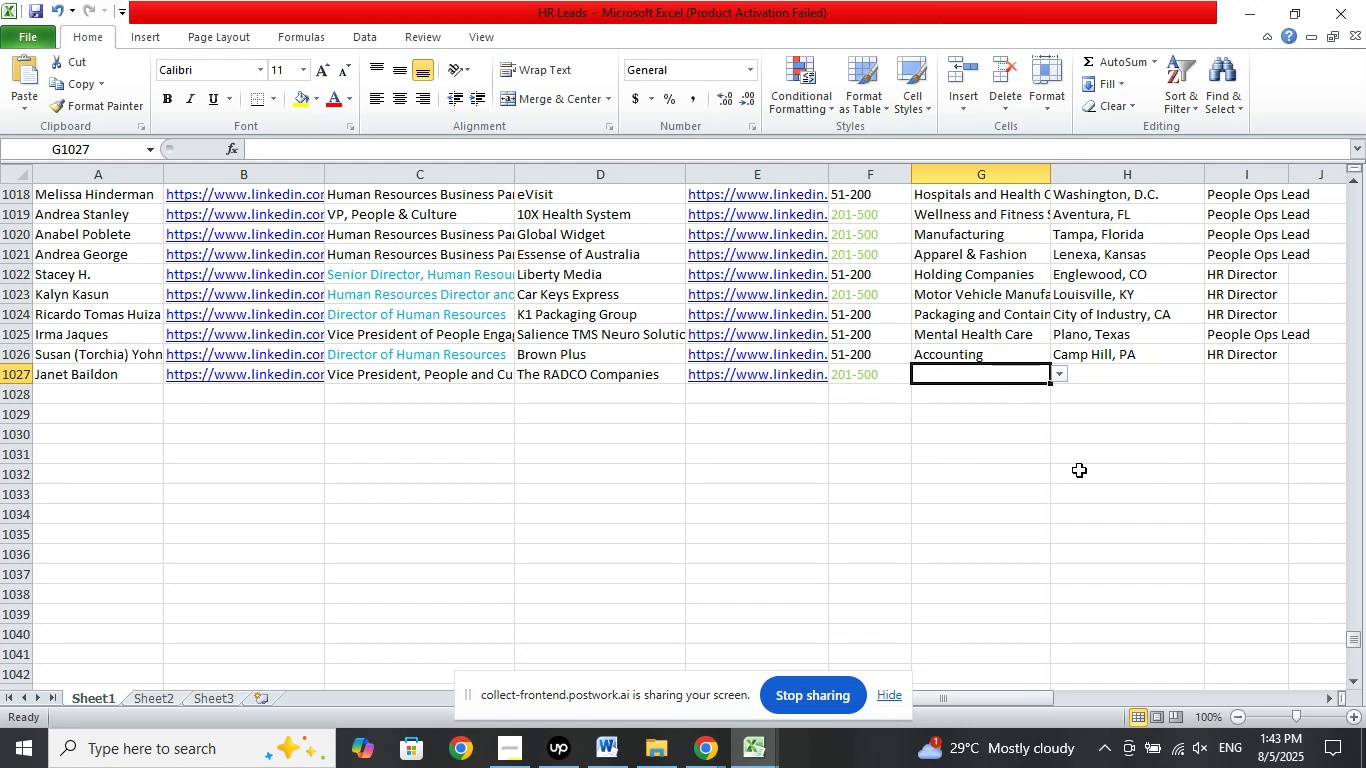 
left_click([710, 756])
 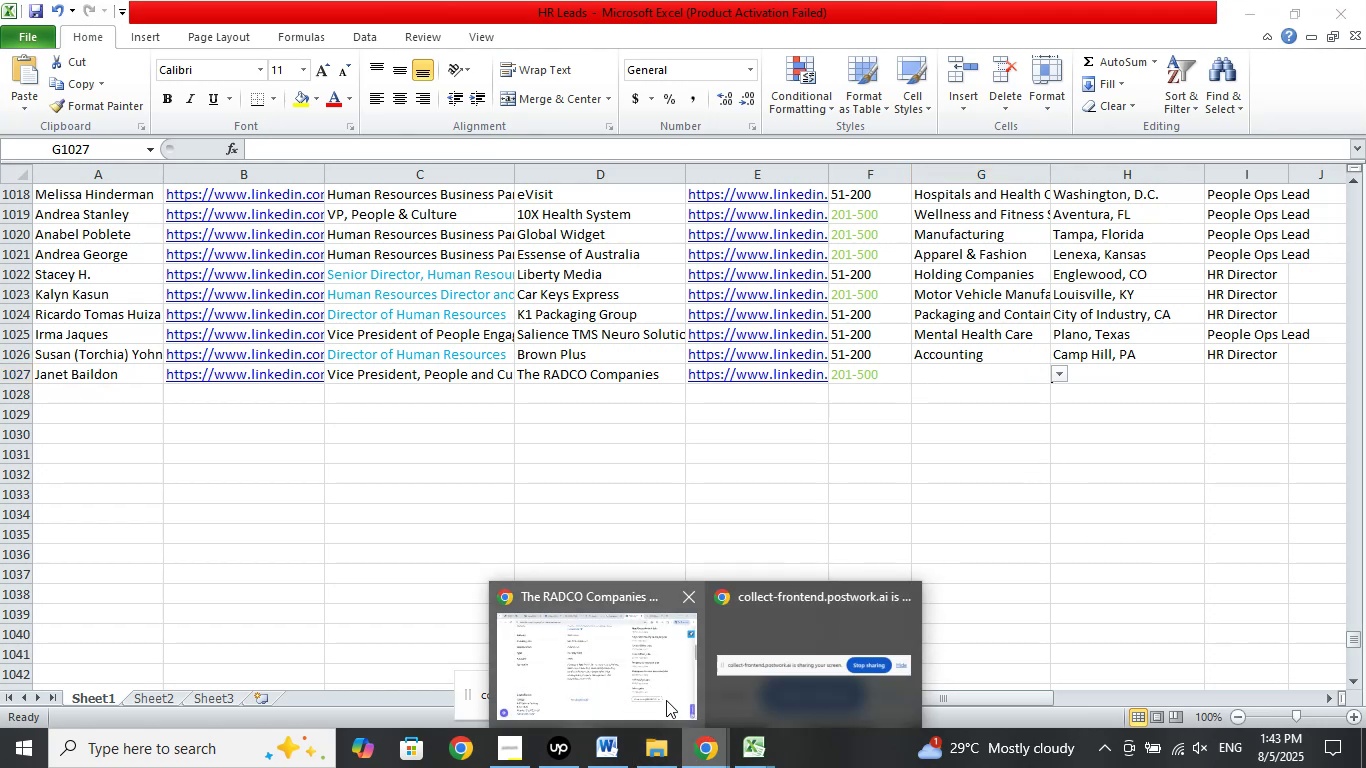 
left_click([666, 700])
 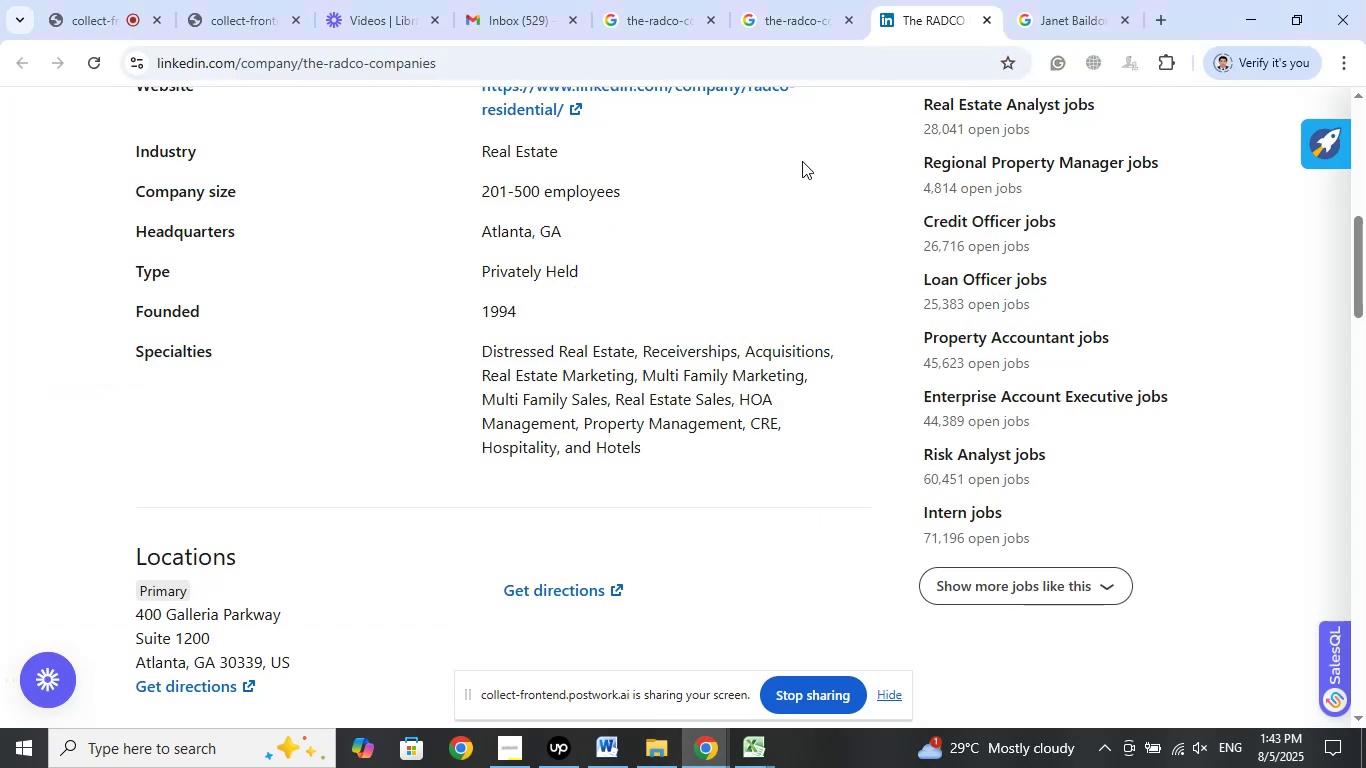 
scroll: coordinate [768, 491], scroll_direction: up, amount: 6.0
 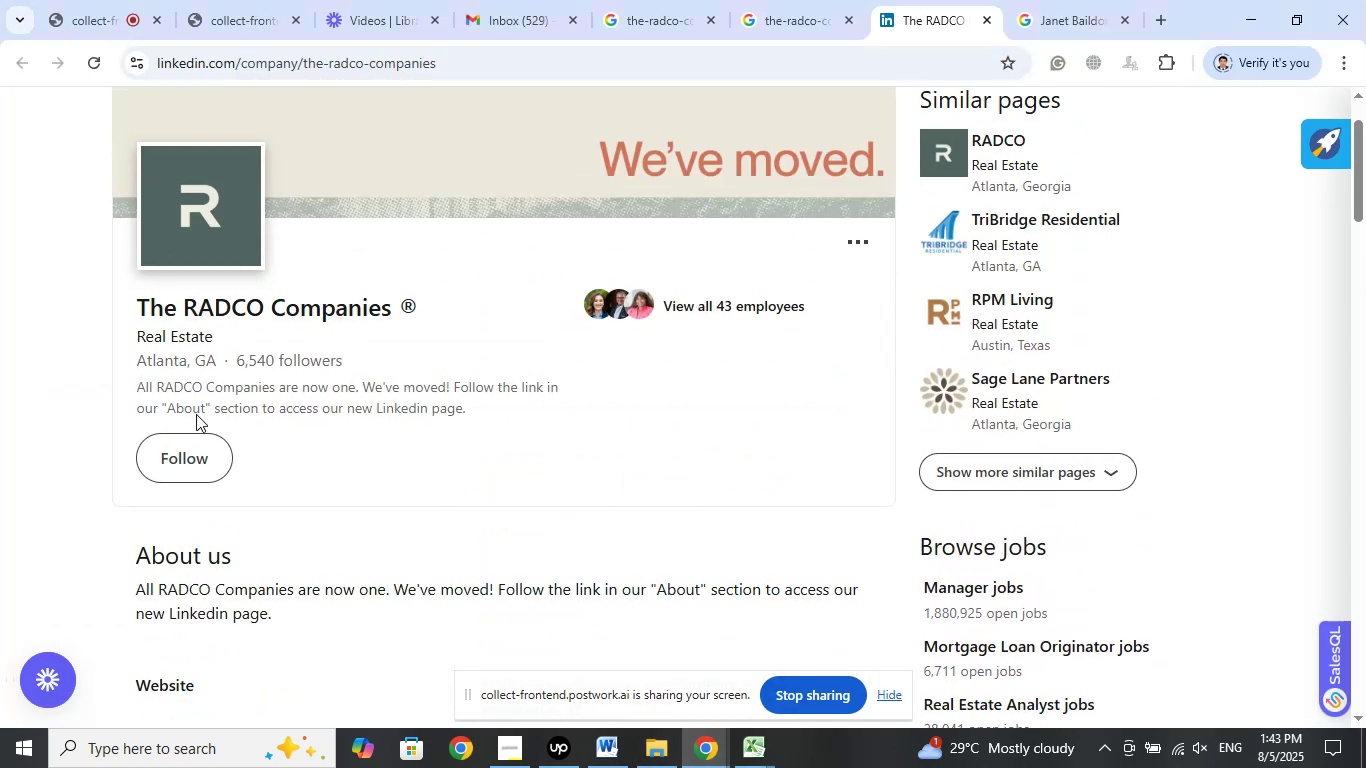 
left_click_drag(start_coordinate=[133, 356], to_coordinate=[217, 357])
 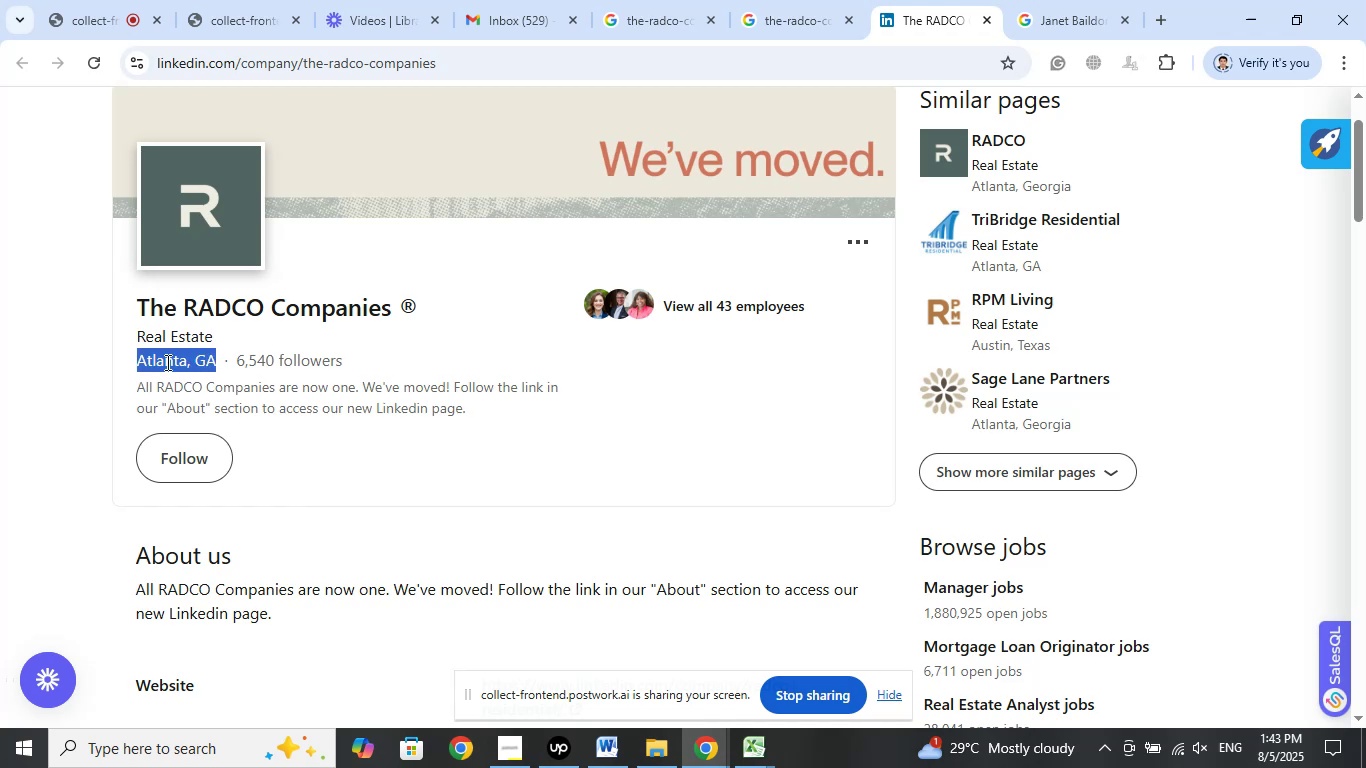 
right_click([166, 362])
 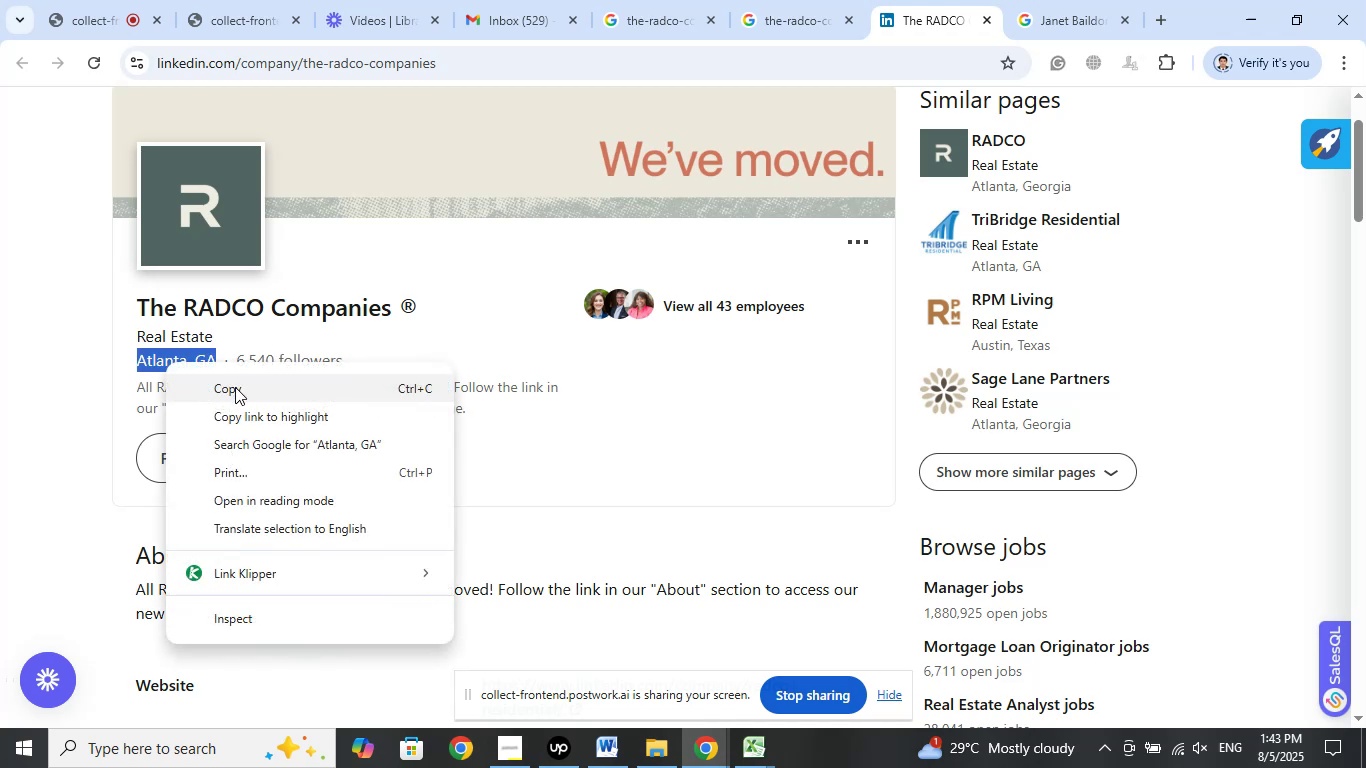 
left_click([235, 389])
 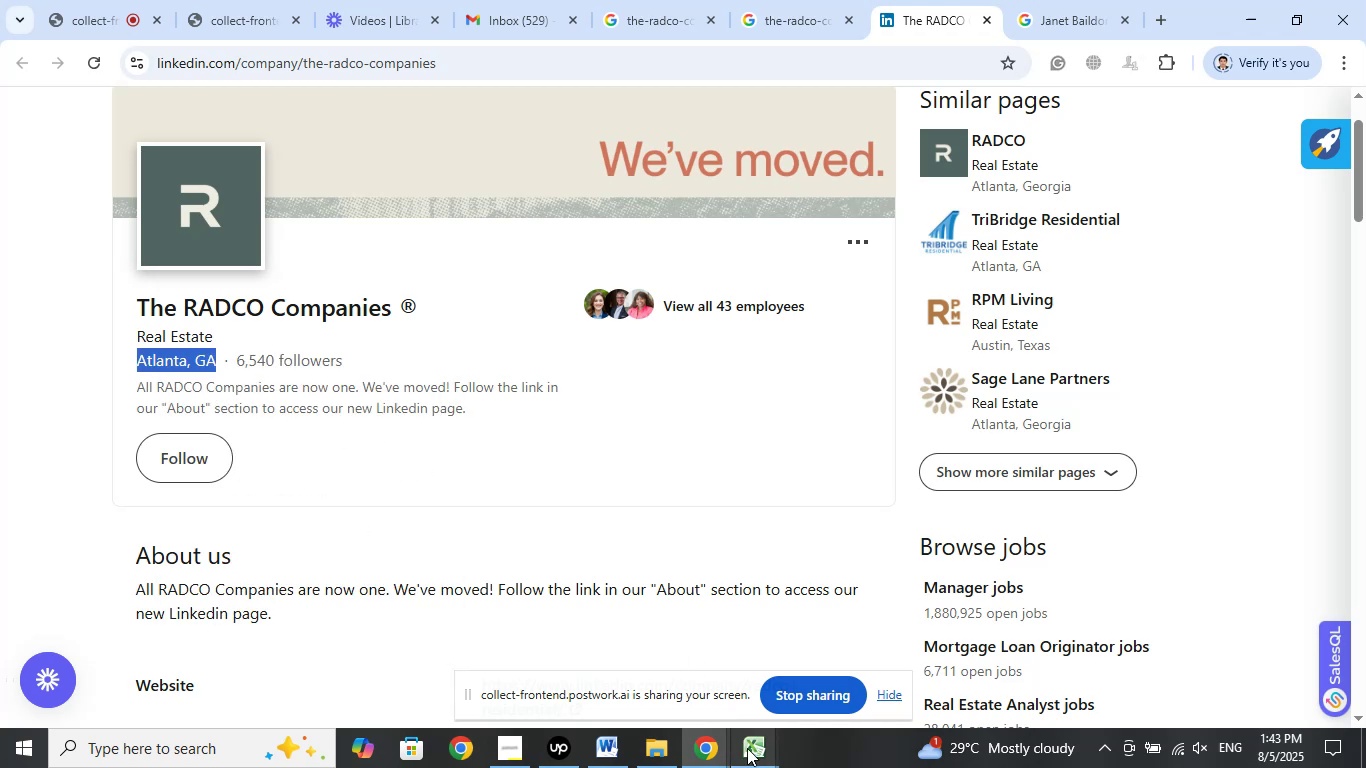 
left_click([749, 748])
 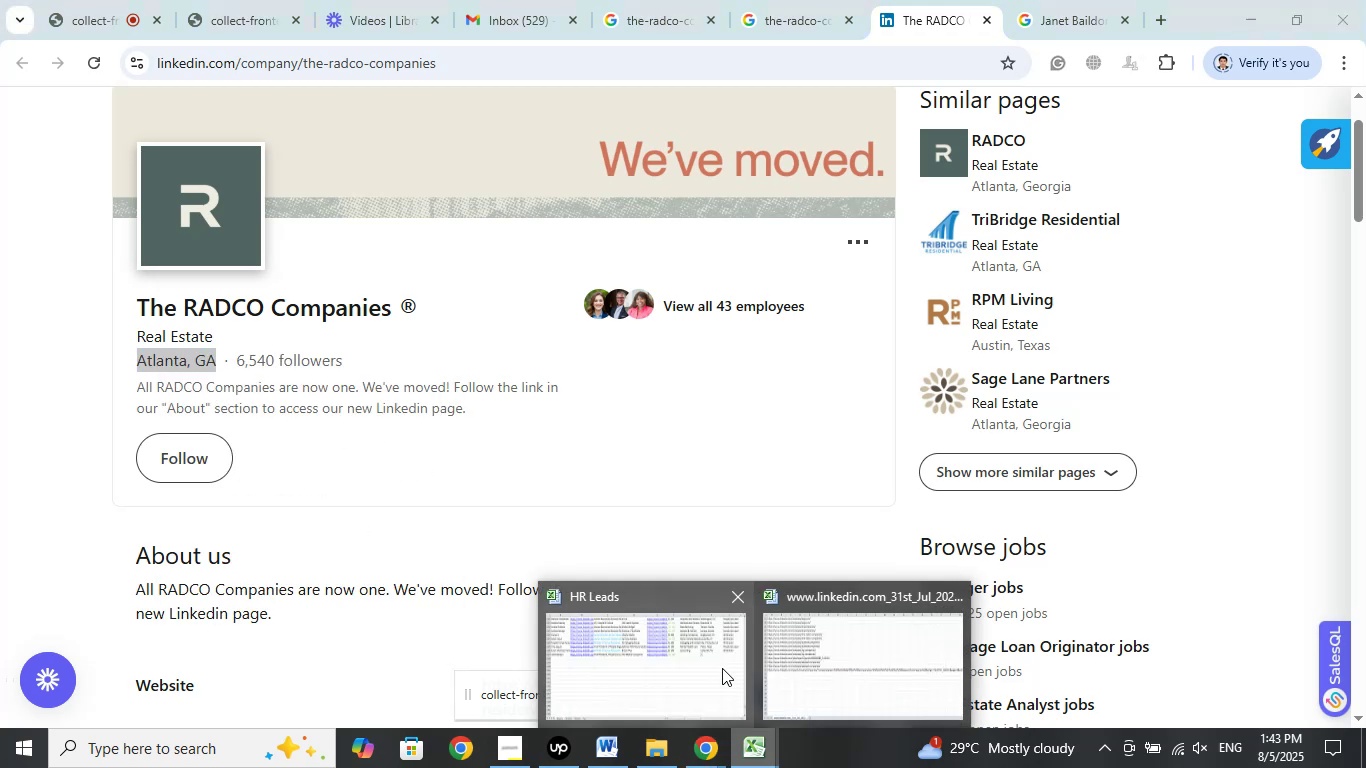 
left_click([721, 663])
 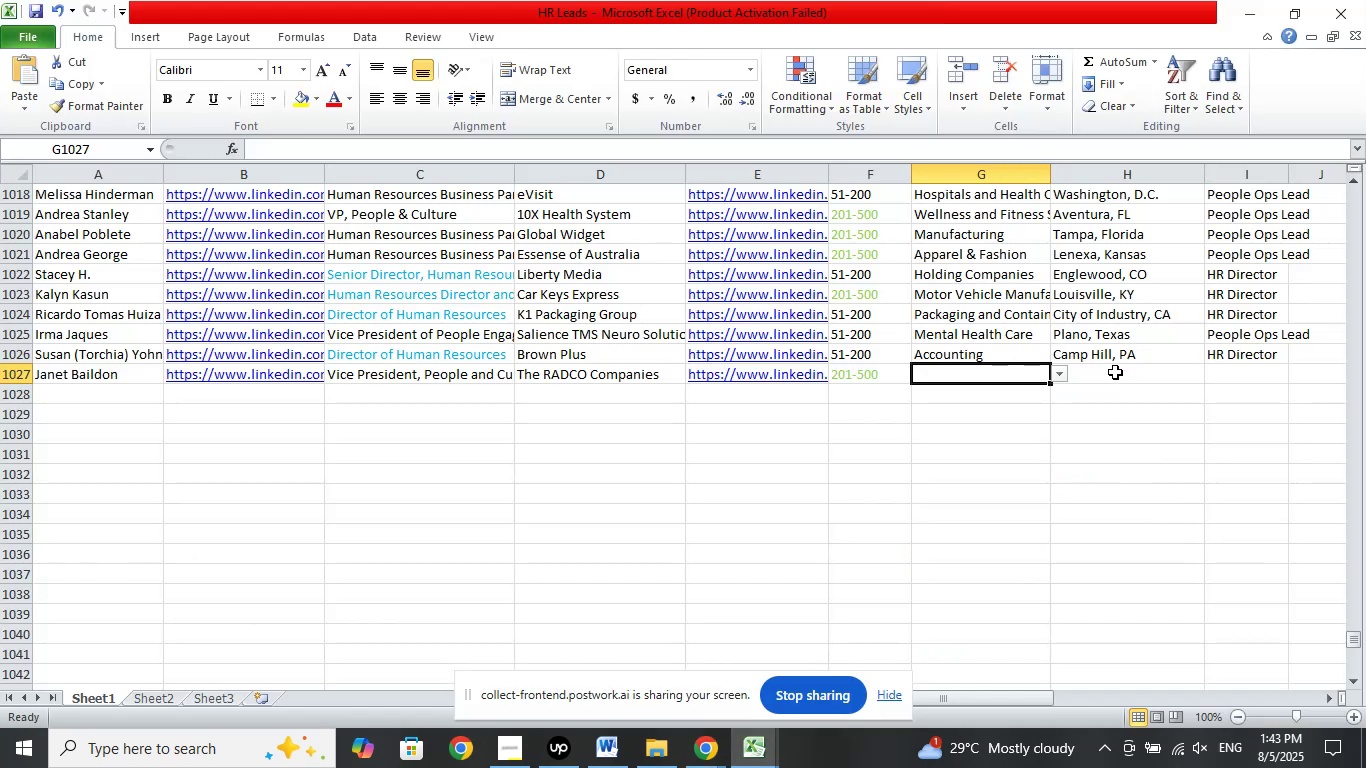 
left_click([1115, 372])
 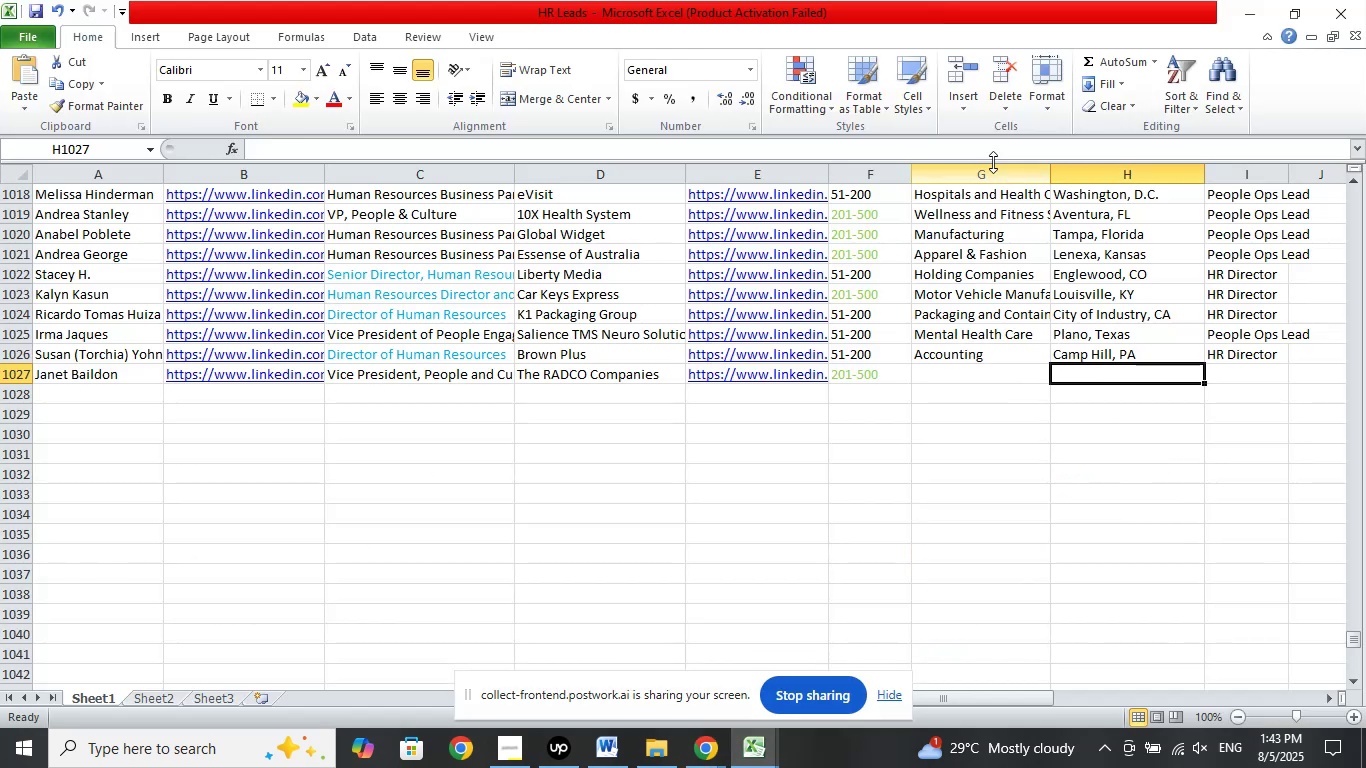 
left_click([984, 152])
 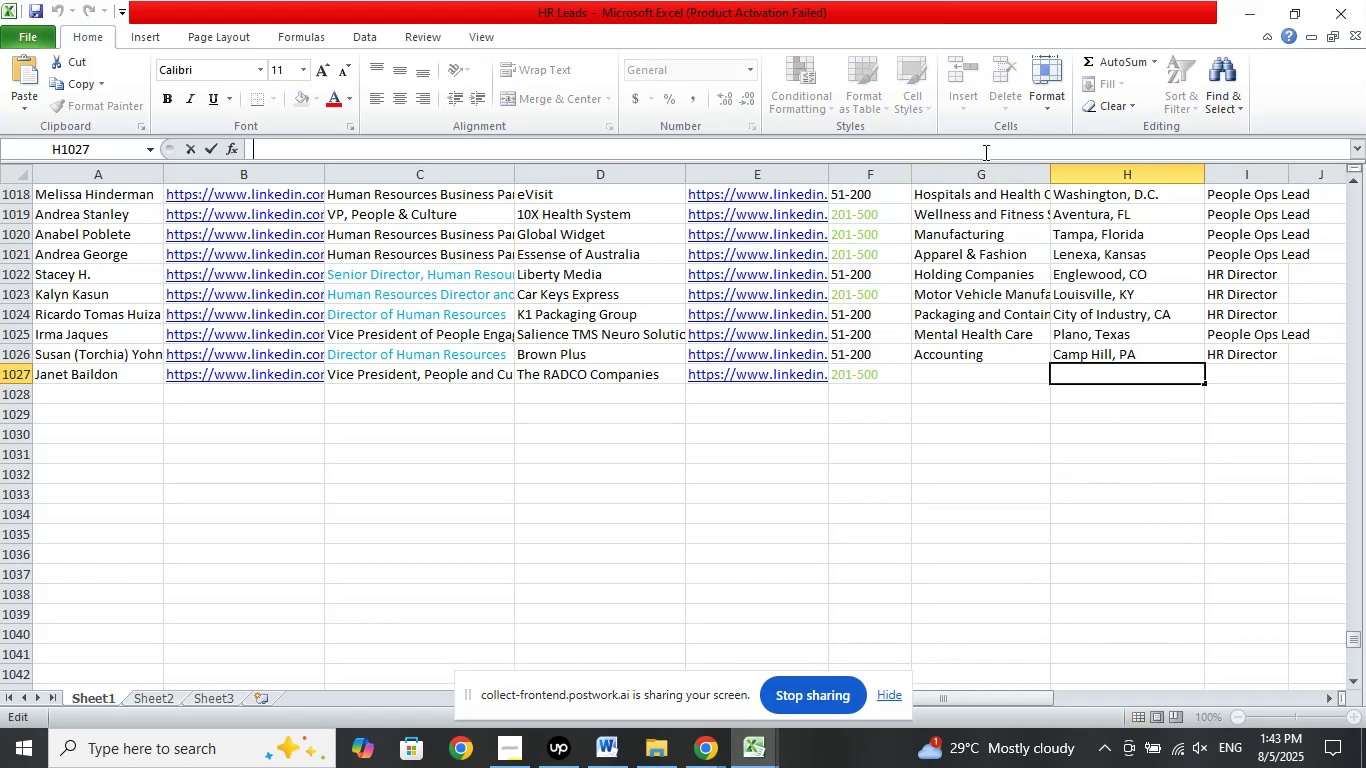 
right_click([984, 152])
 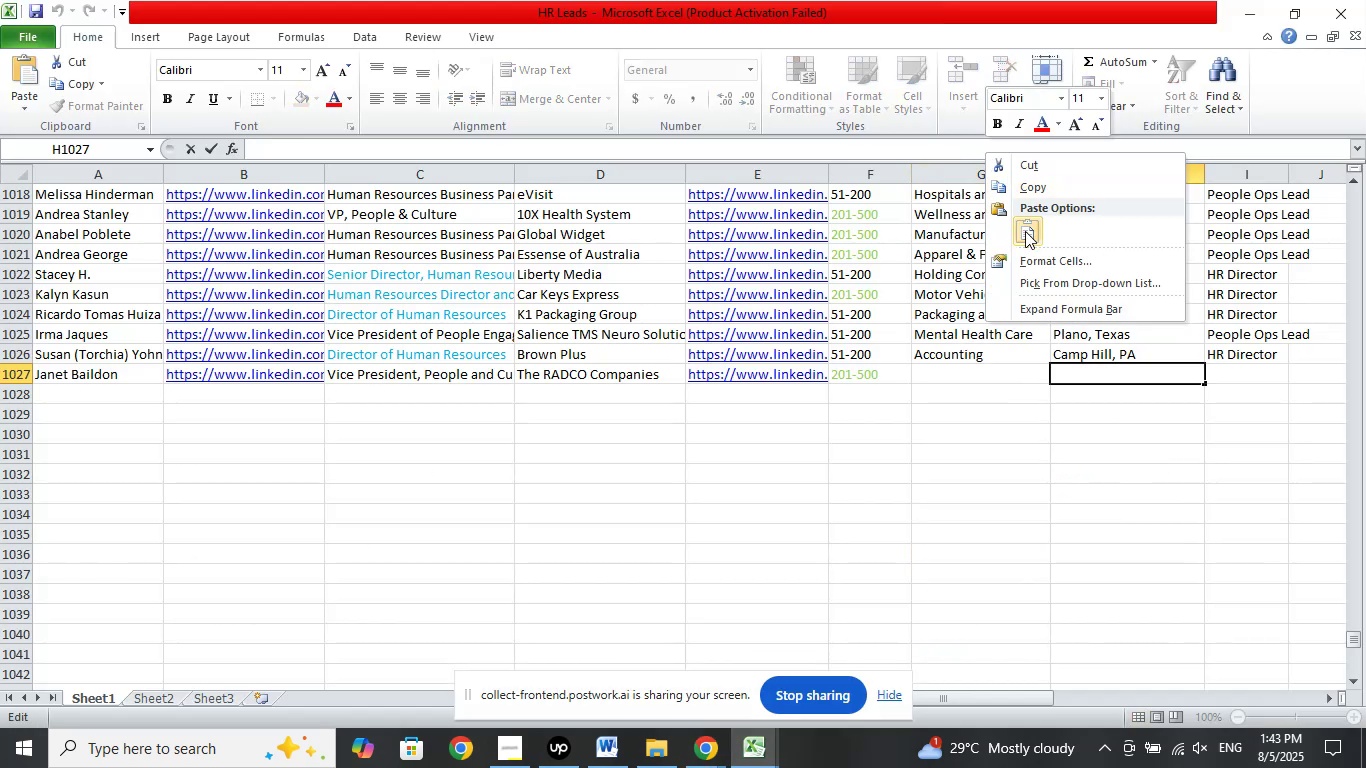 
left_click([1025, 231])
 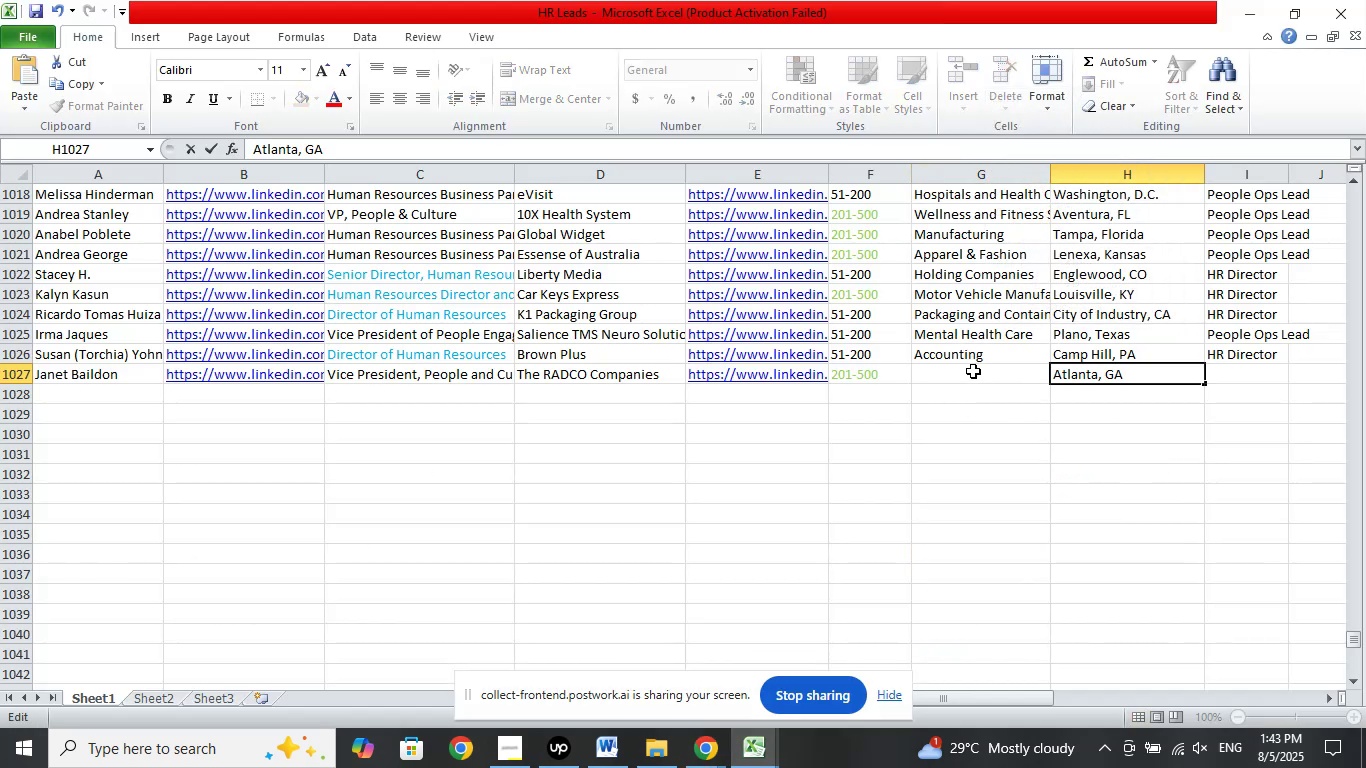 
left_click([973, 371])
 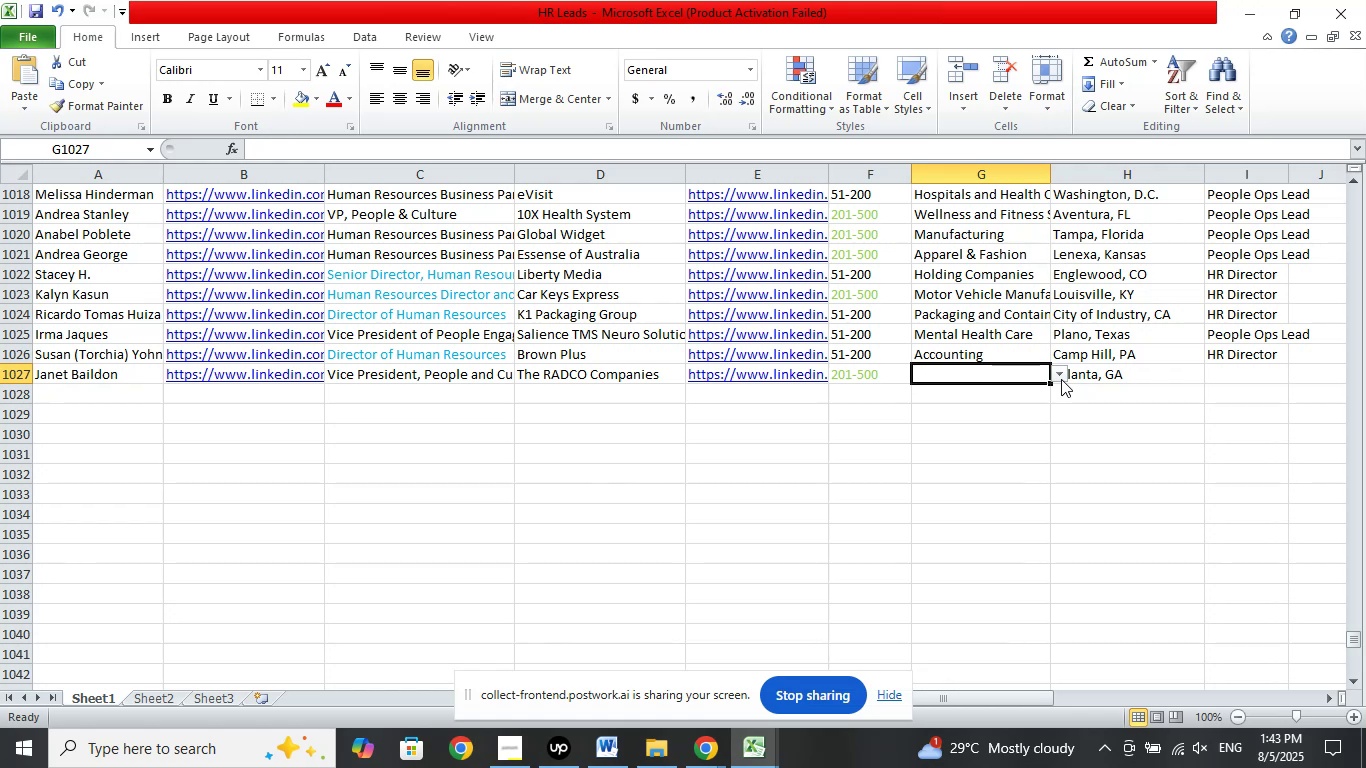 
left_click([1061, 379])
 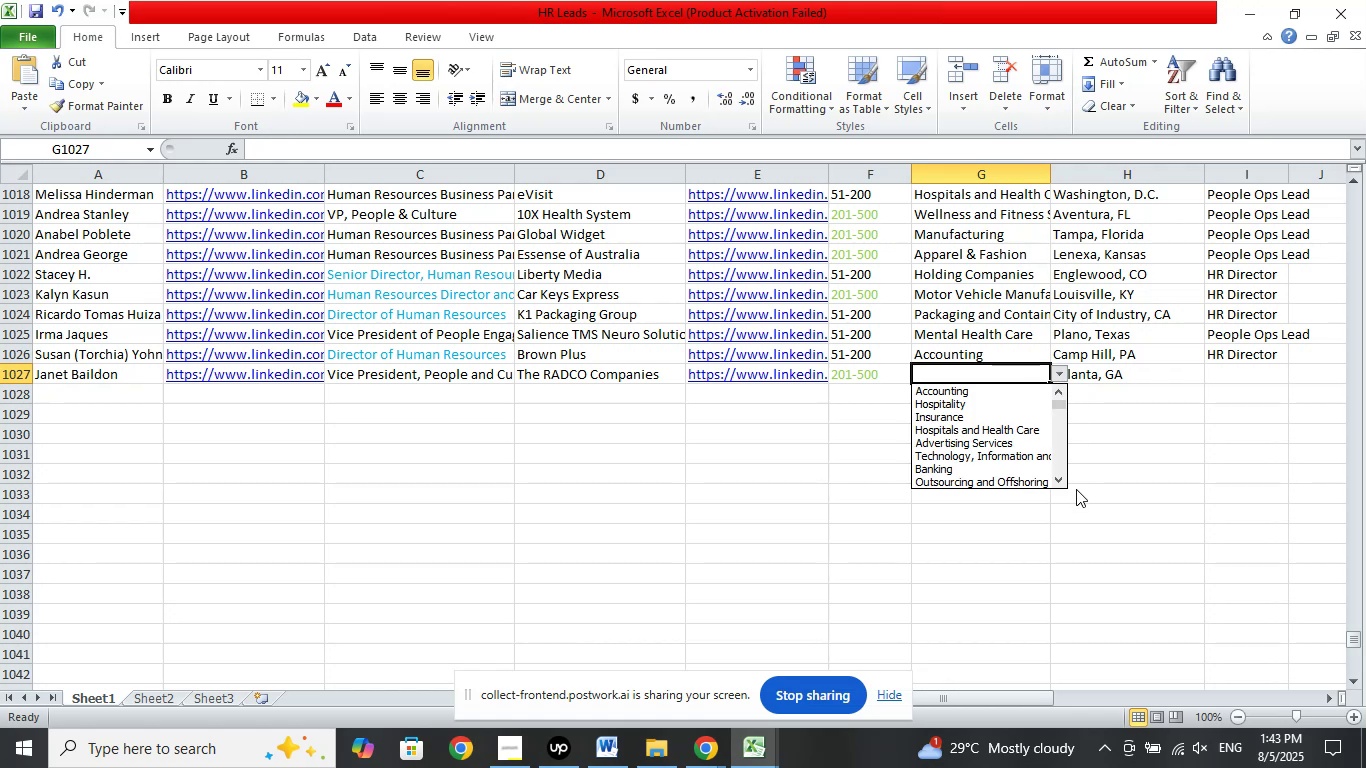 
hold_key(key=ArrowDown, duration=0.97)
 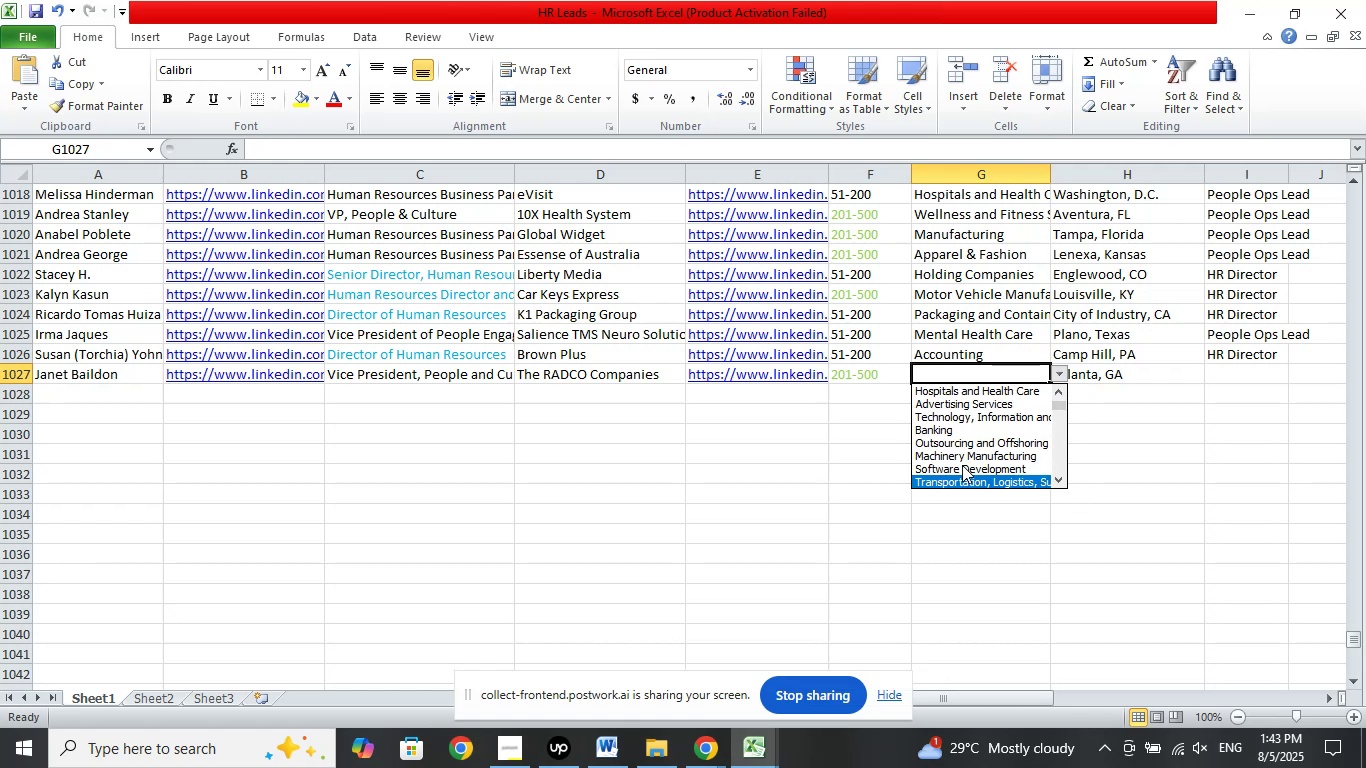 
hold_key(key=ArrowDown, duration=0.58)
 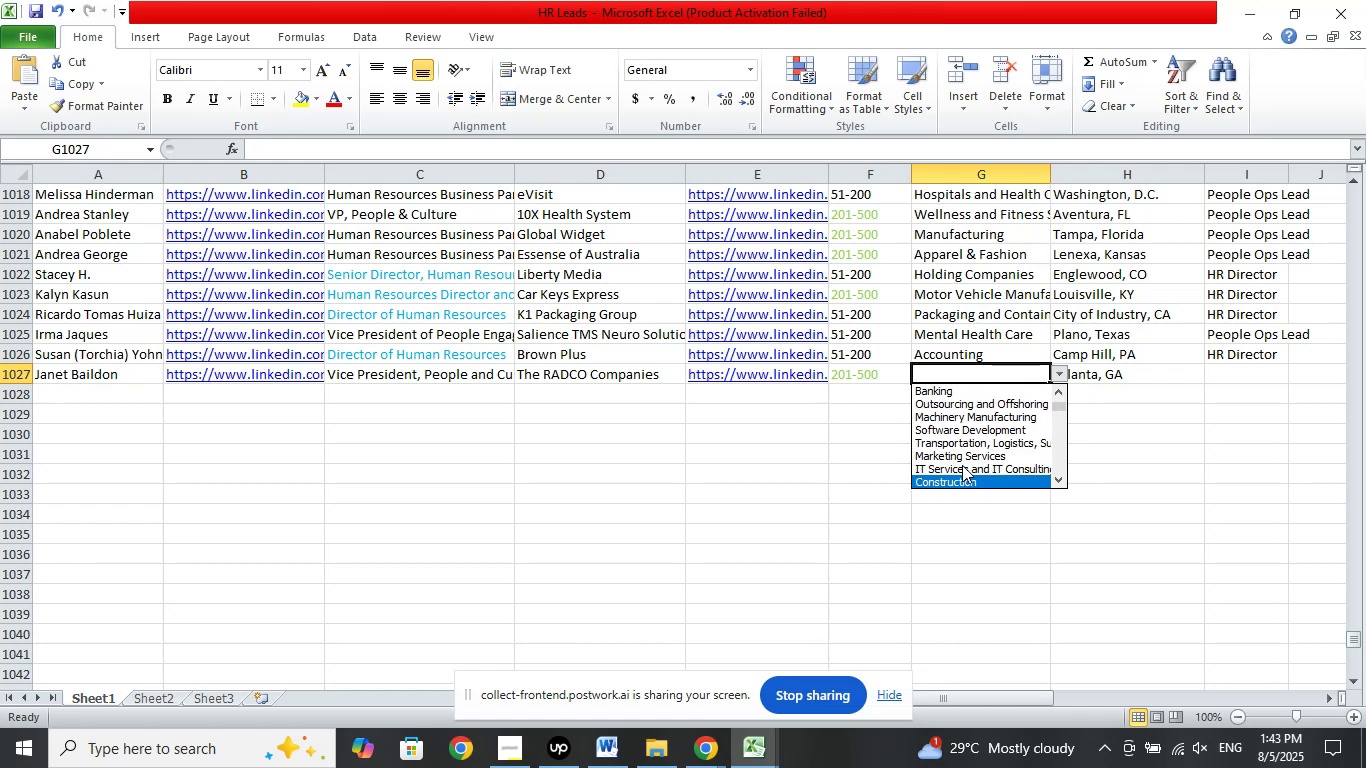 
key(ArrowDown)
 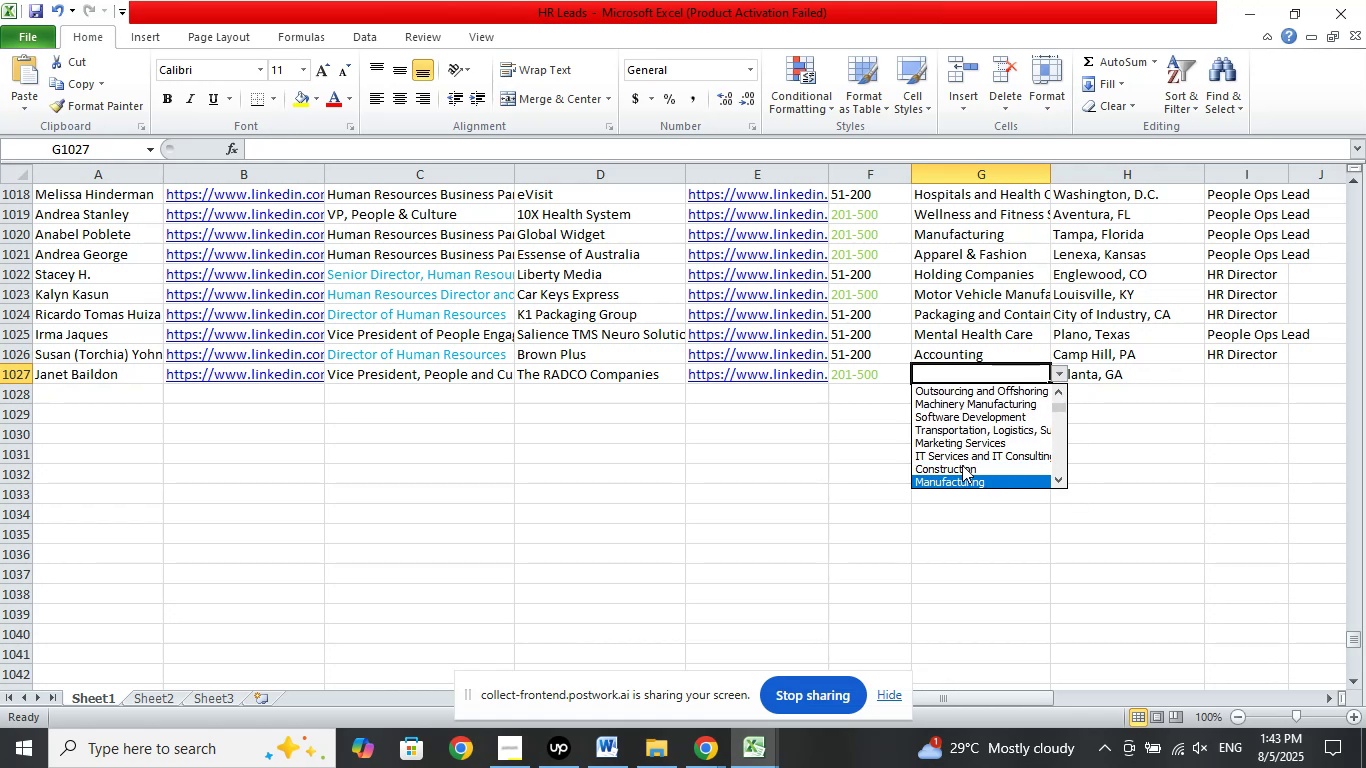 
key(ArrowDown)
 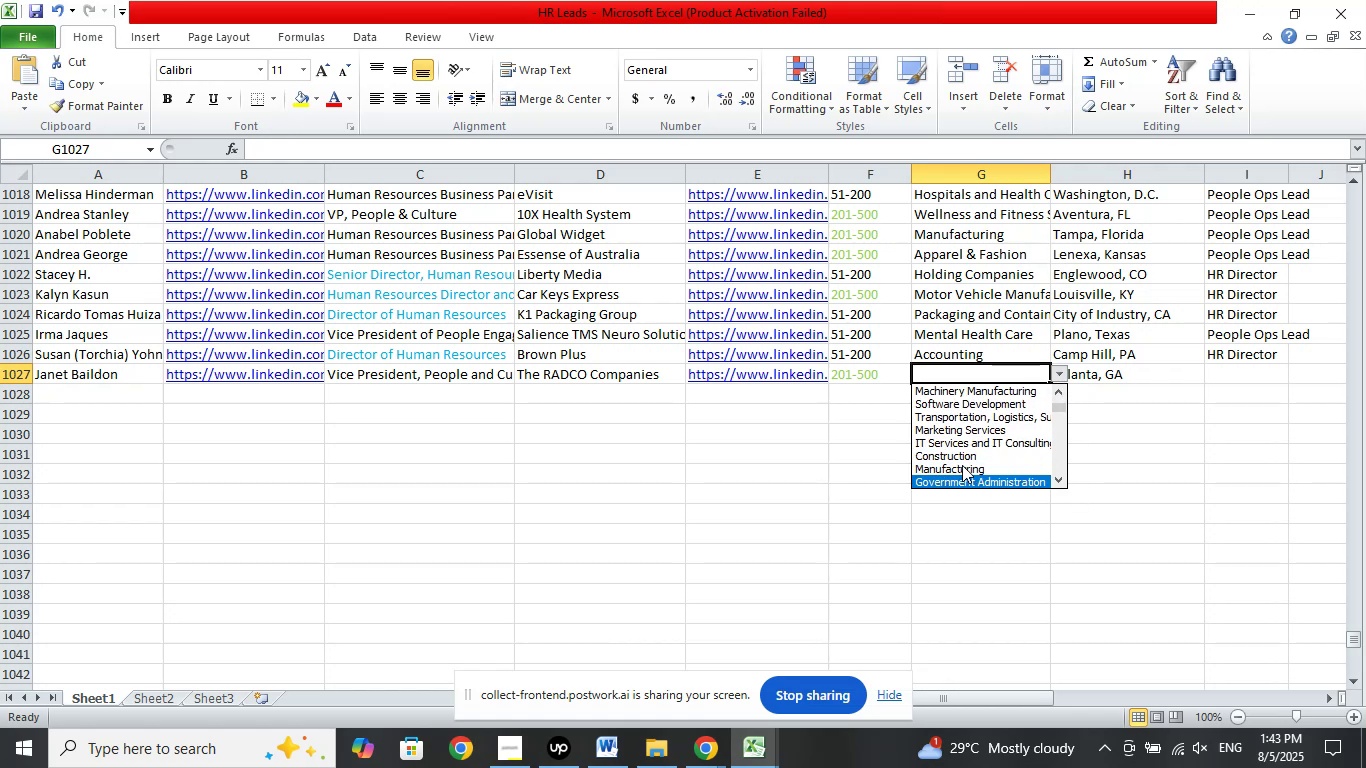 
key(ArrowDown)
 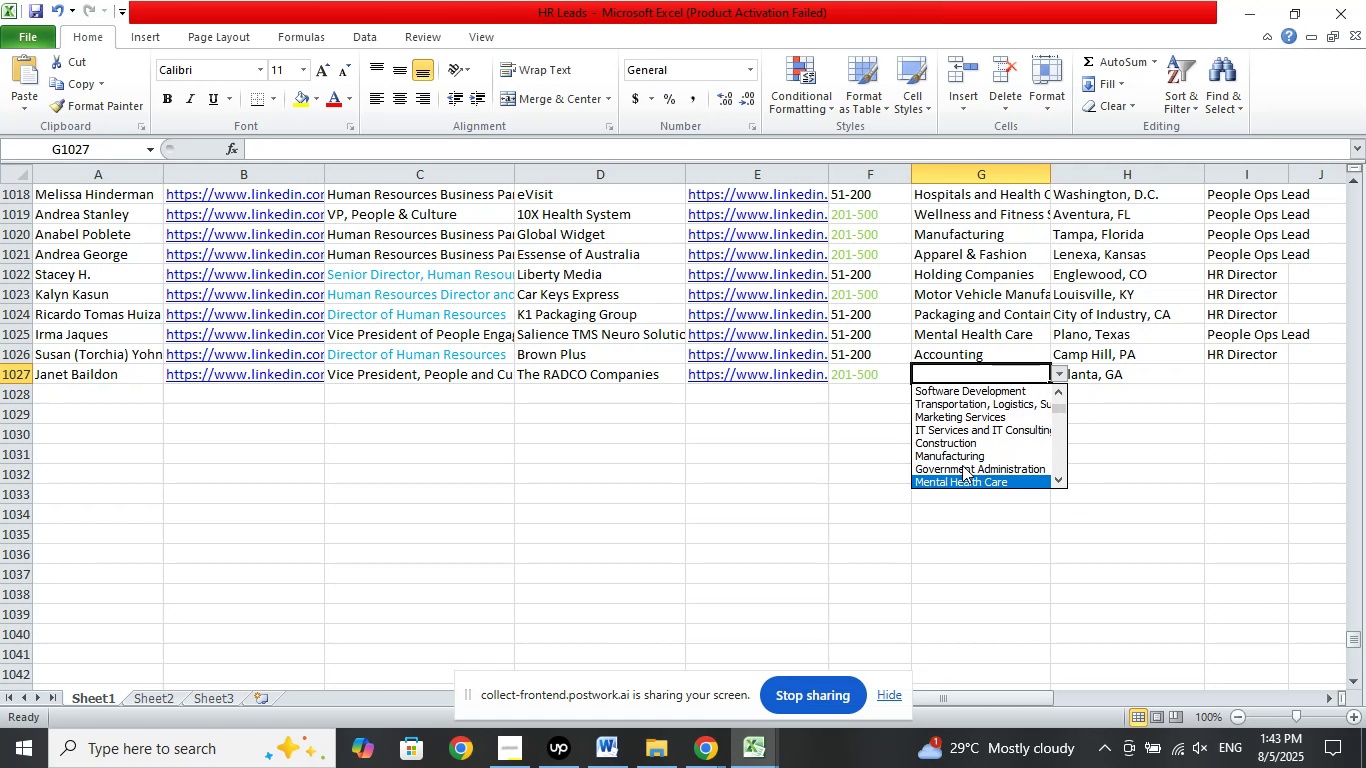 
key(ArrowDown)
 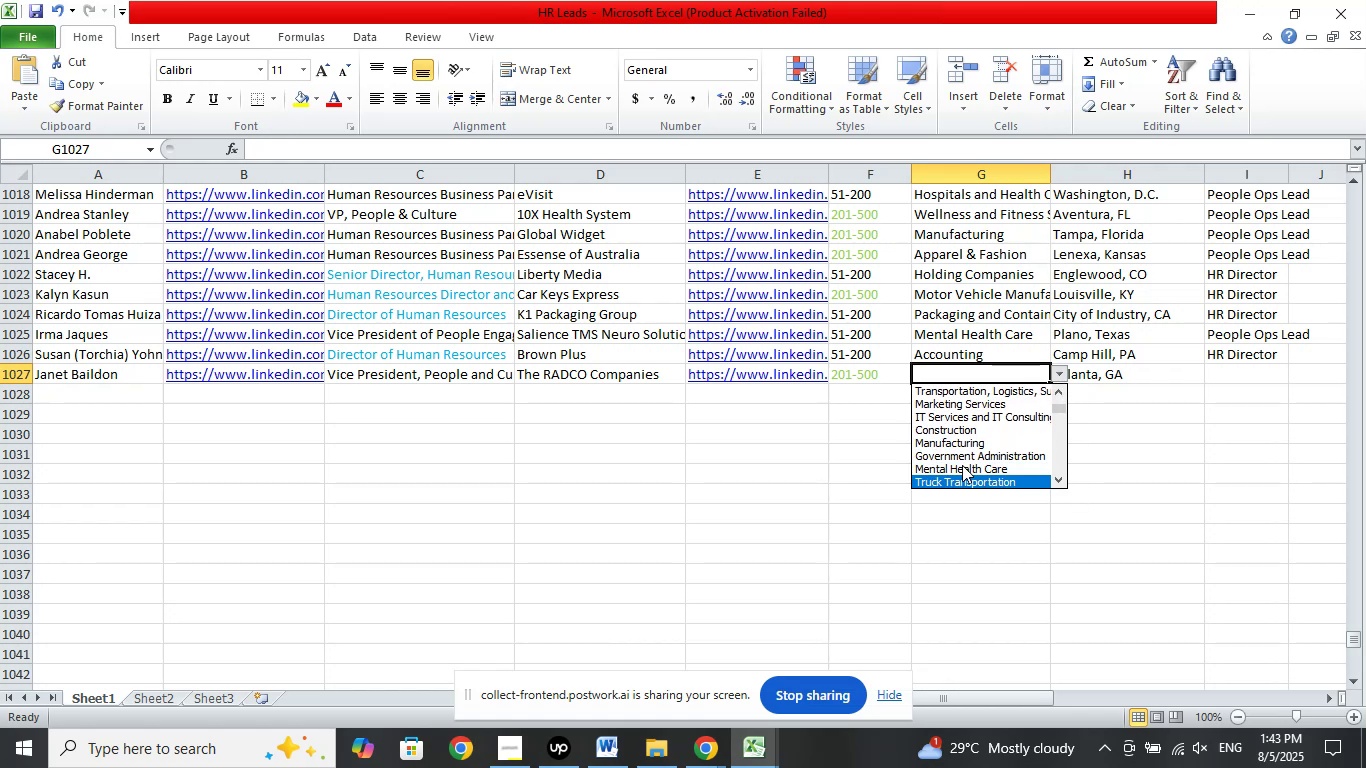 
key(ArrowDown)
 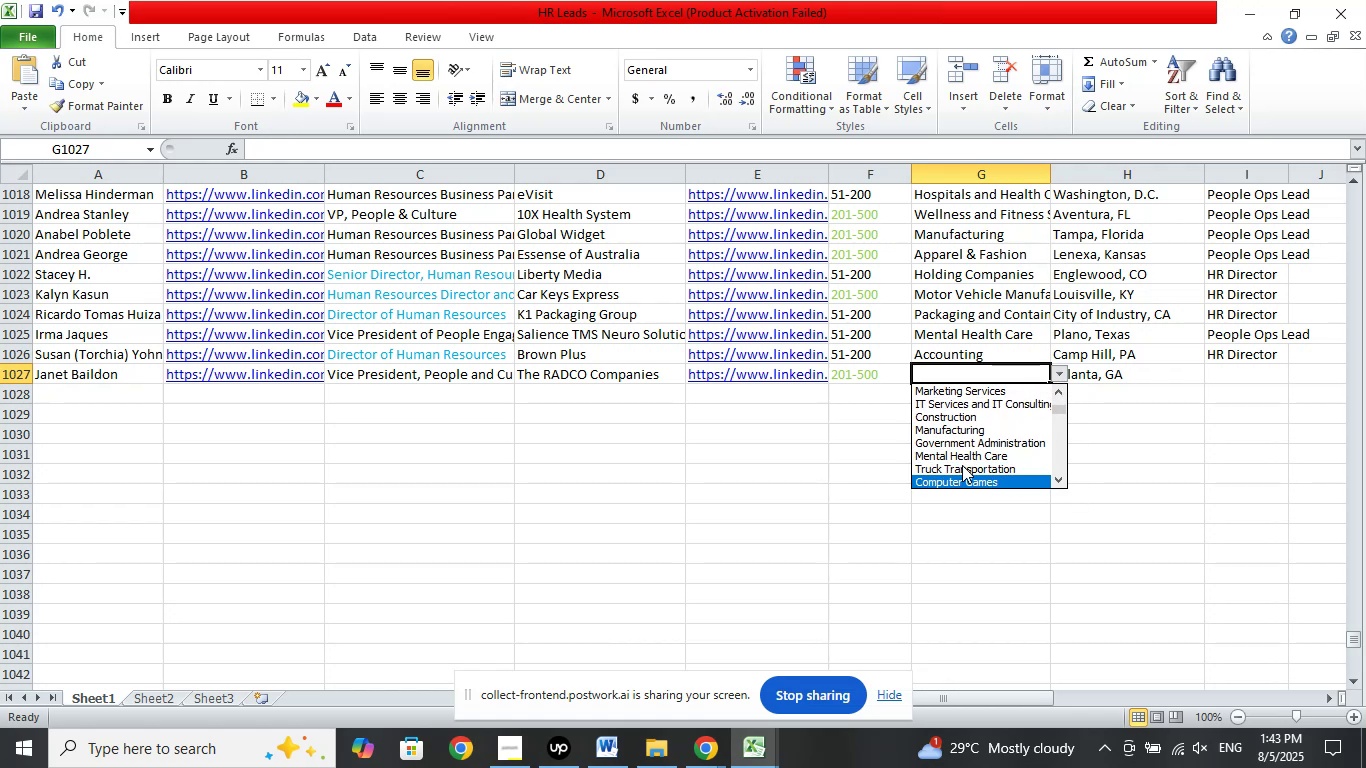 
key(ArrowDown)
 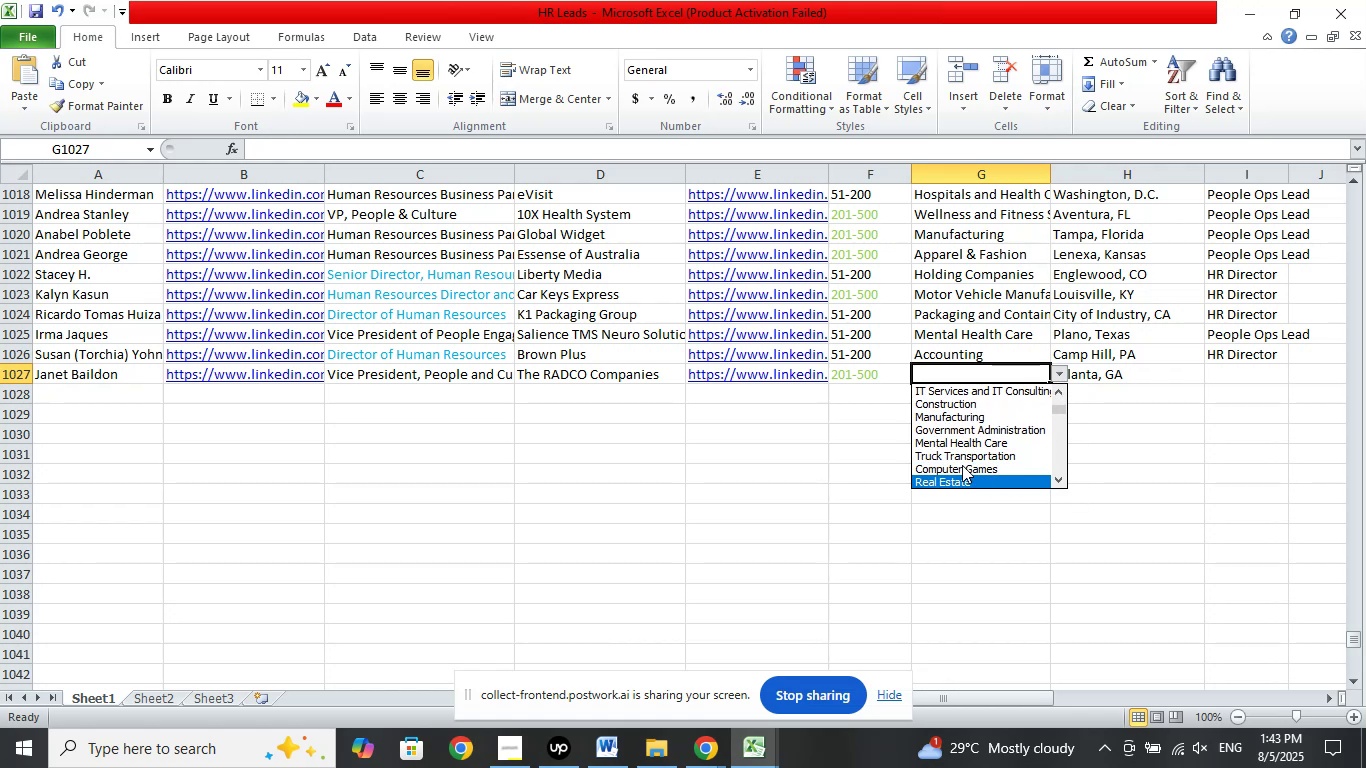 
key(ArrowDown)
 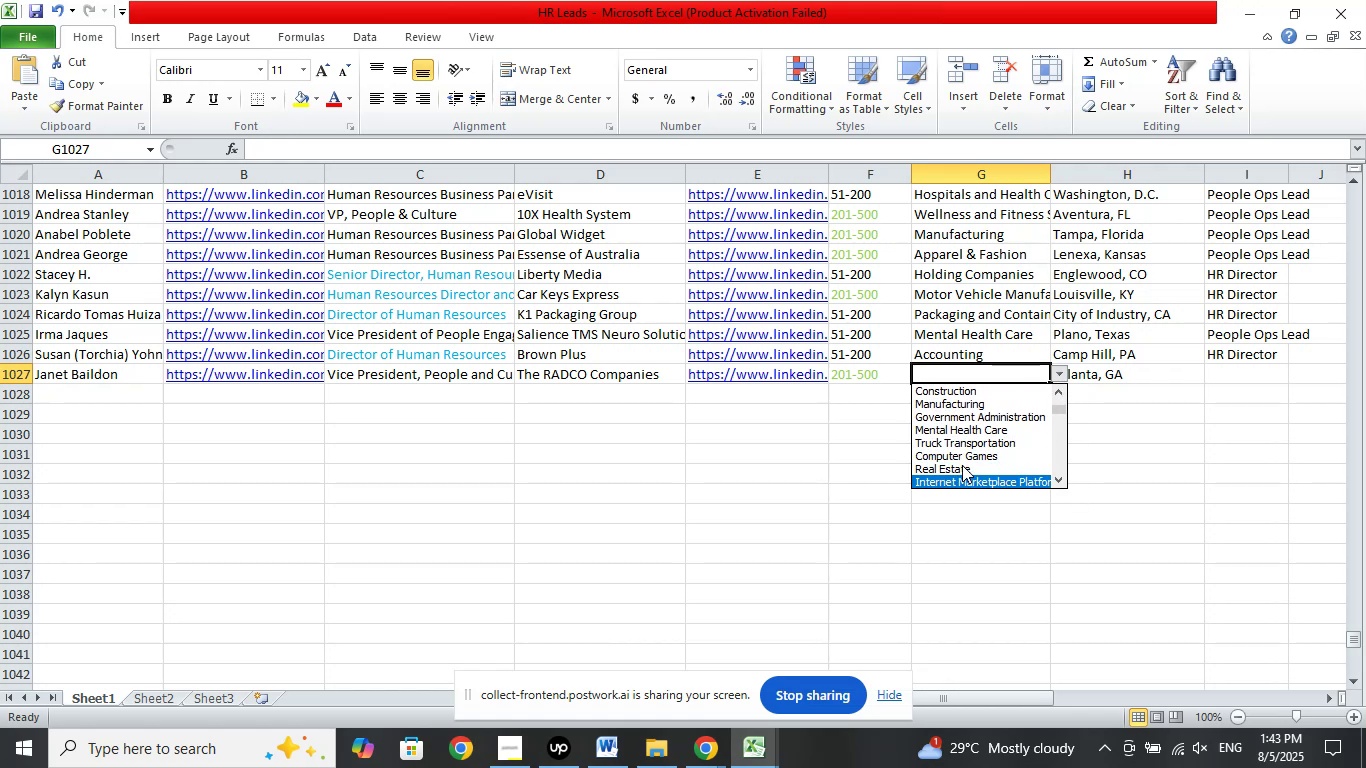 
key(ArrowUp)
 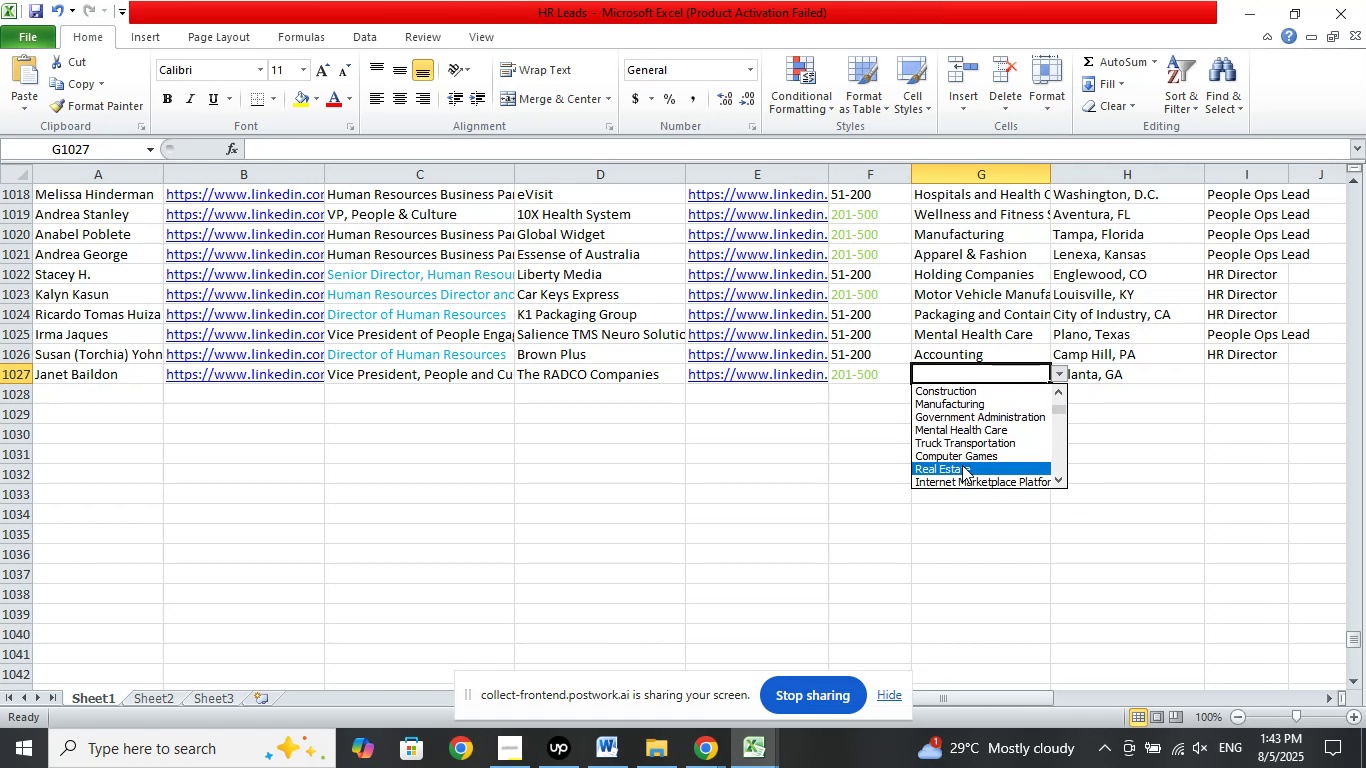 
key(Enter)
 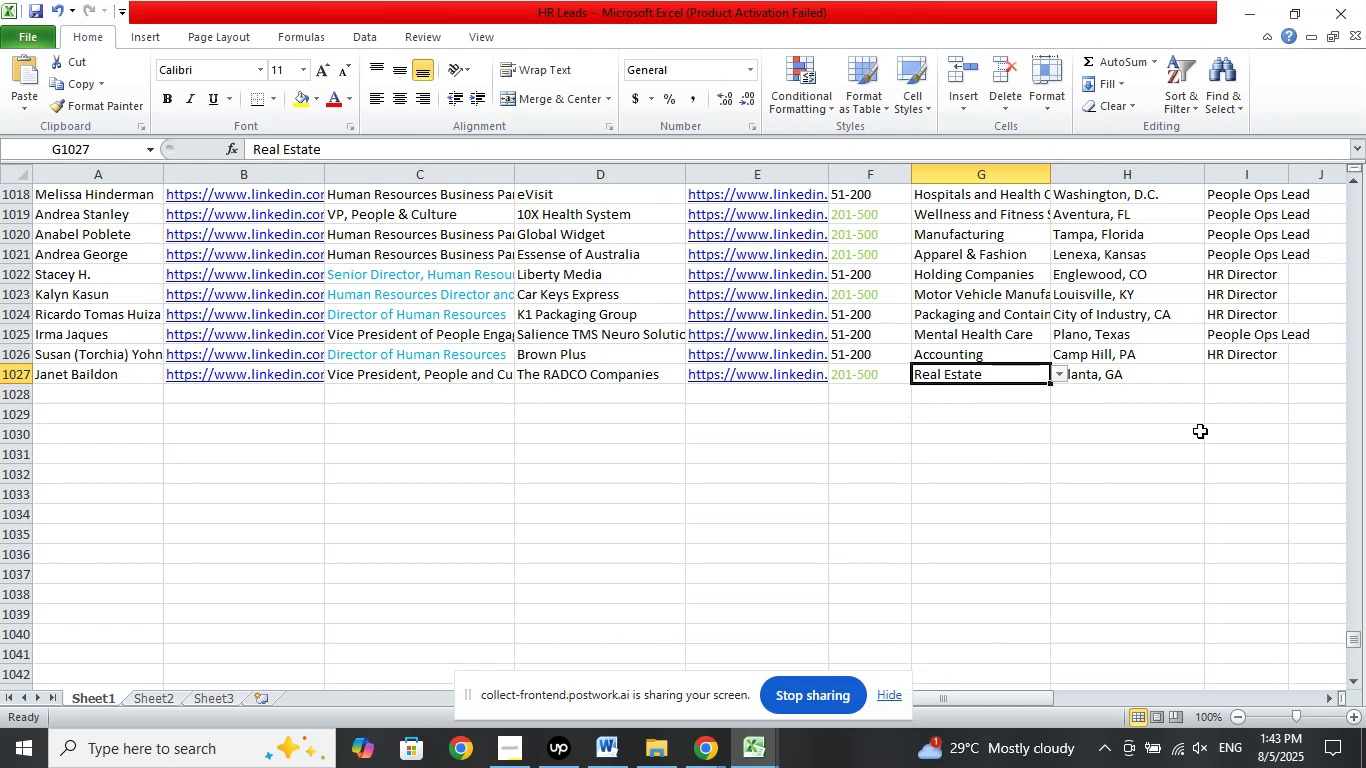 
left_click([1228, 373])
 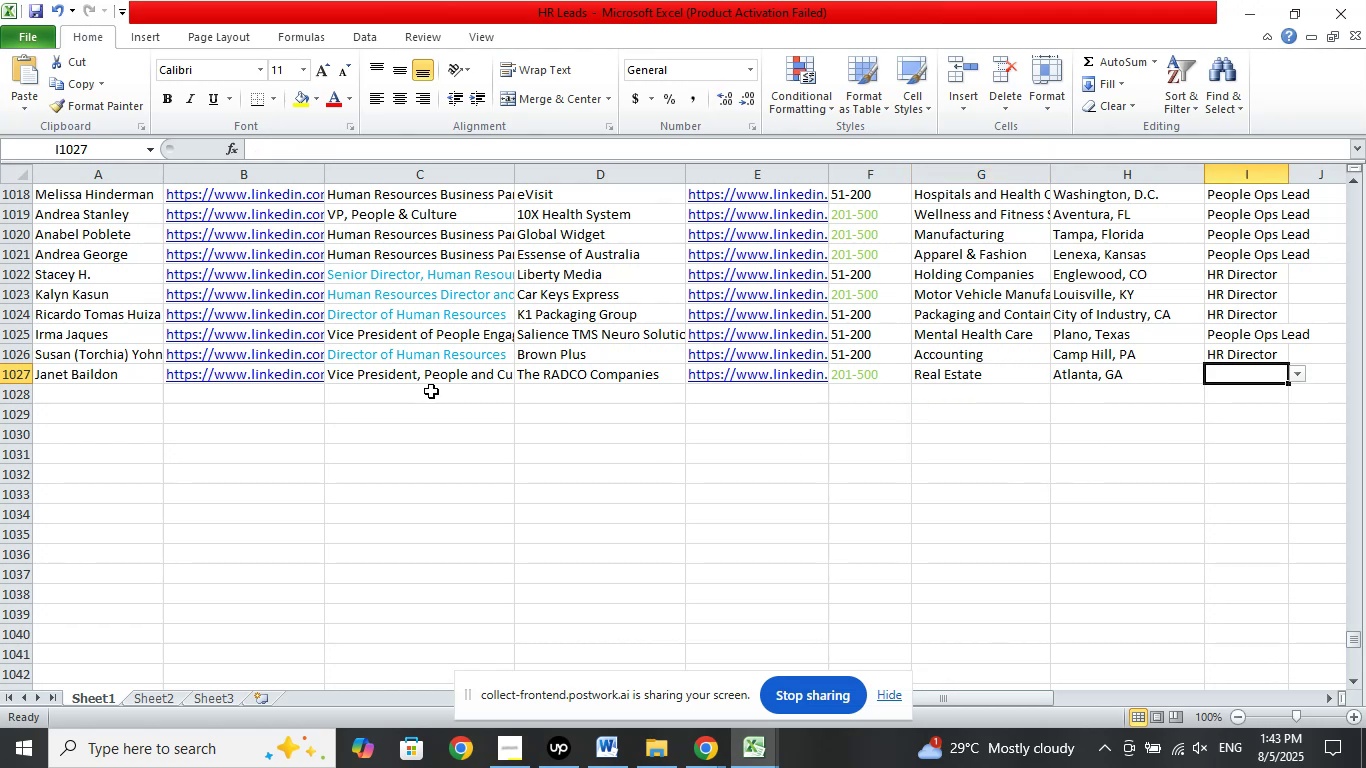 
left_click([427, 369])
 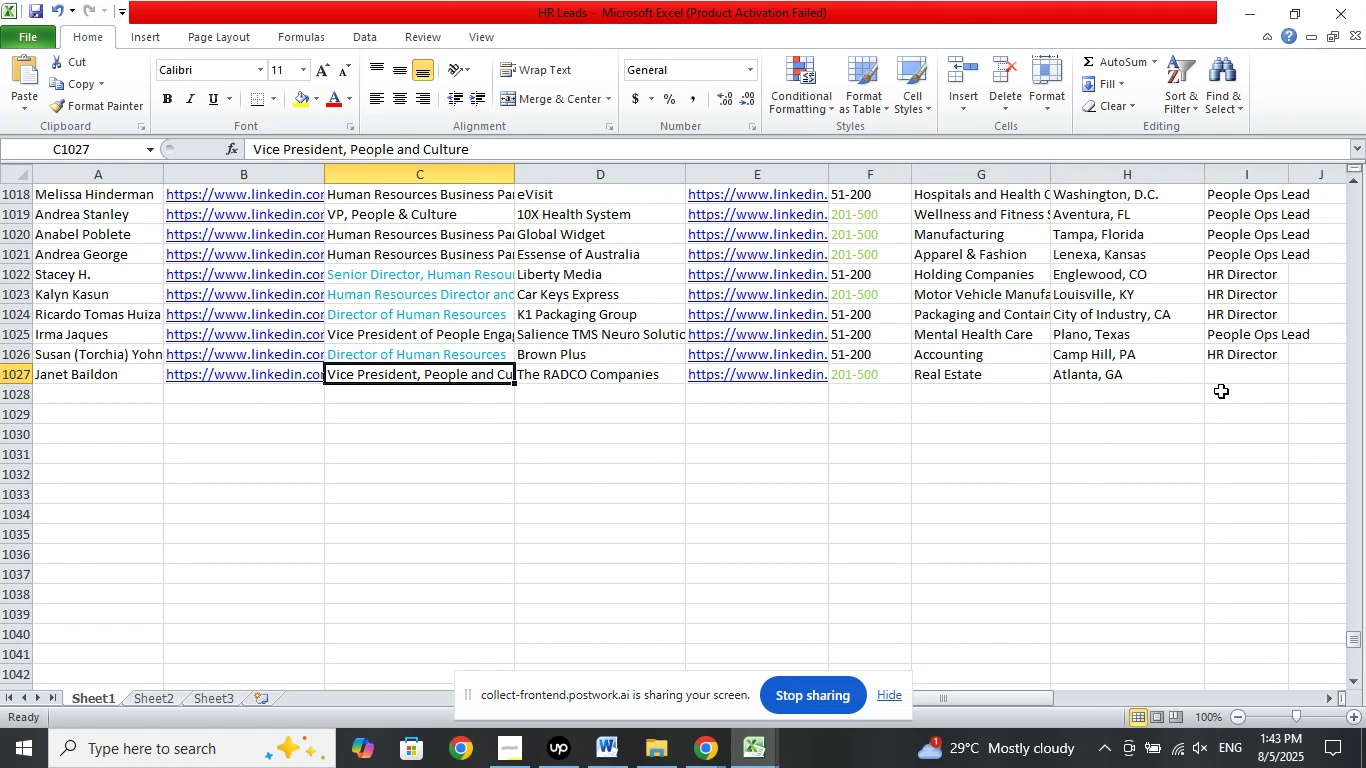 
left_click([1217, 370])
 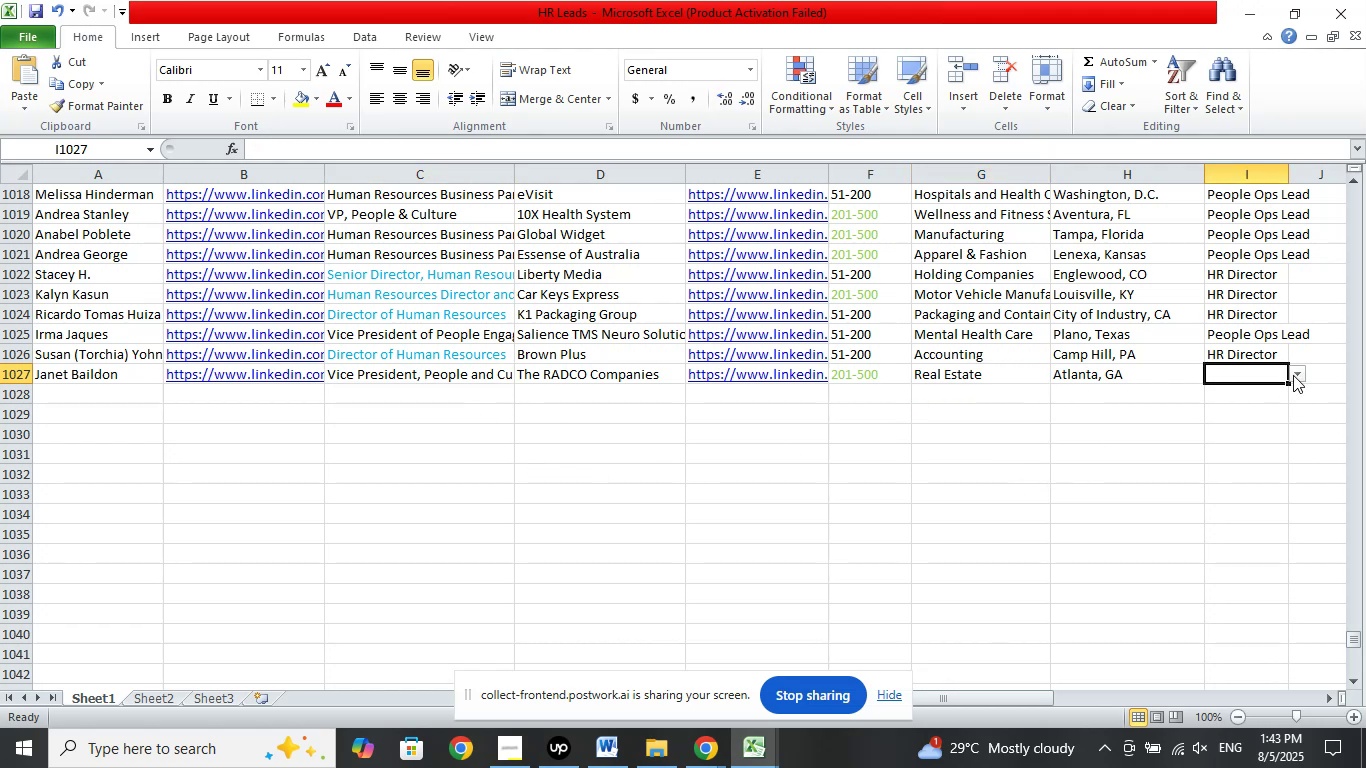 
left_click([1293, 375])
 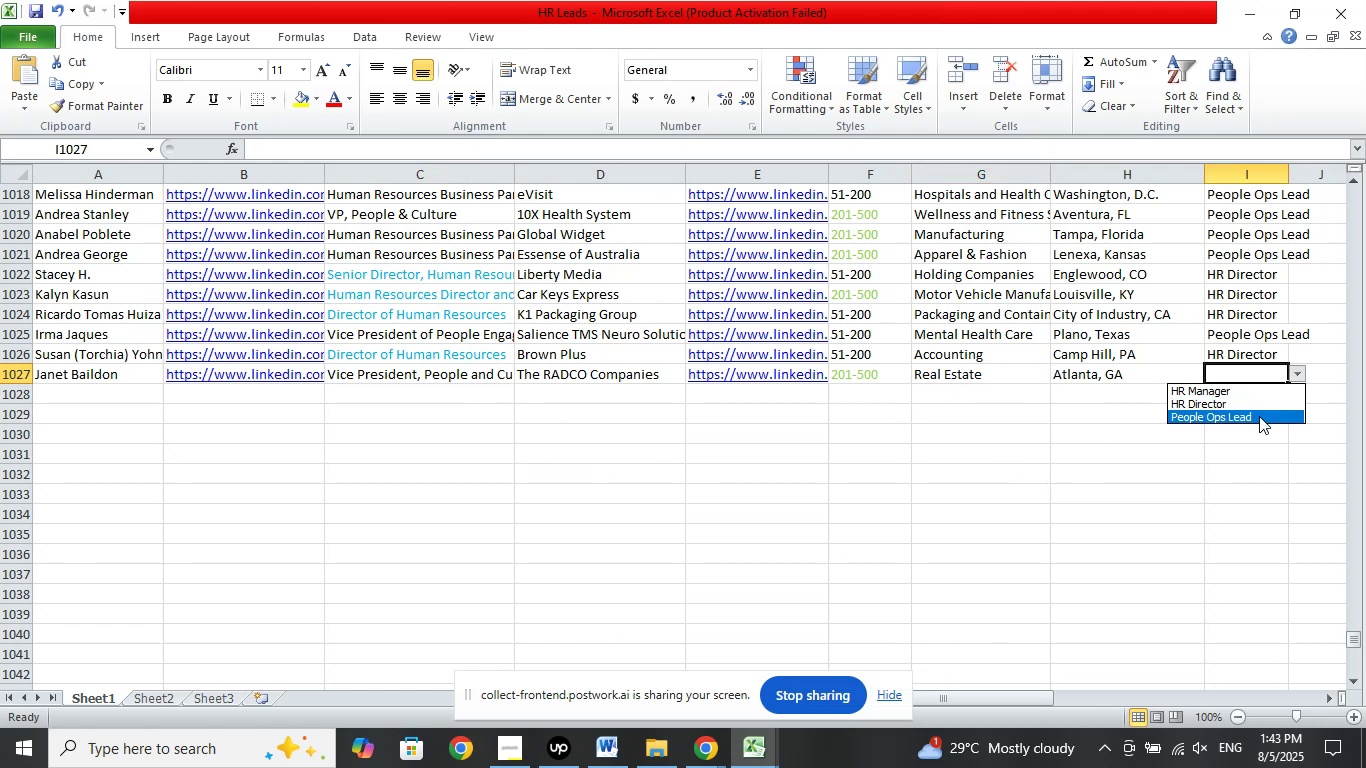 
left_click([1259, 416])
 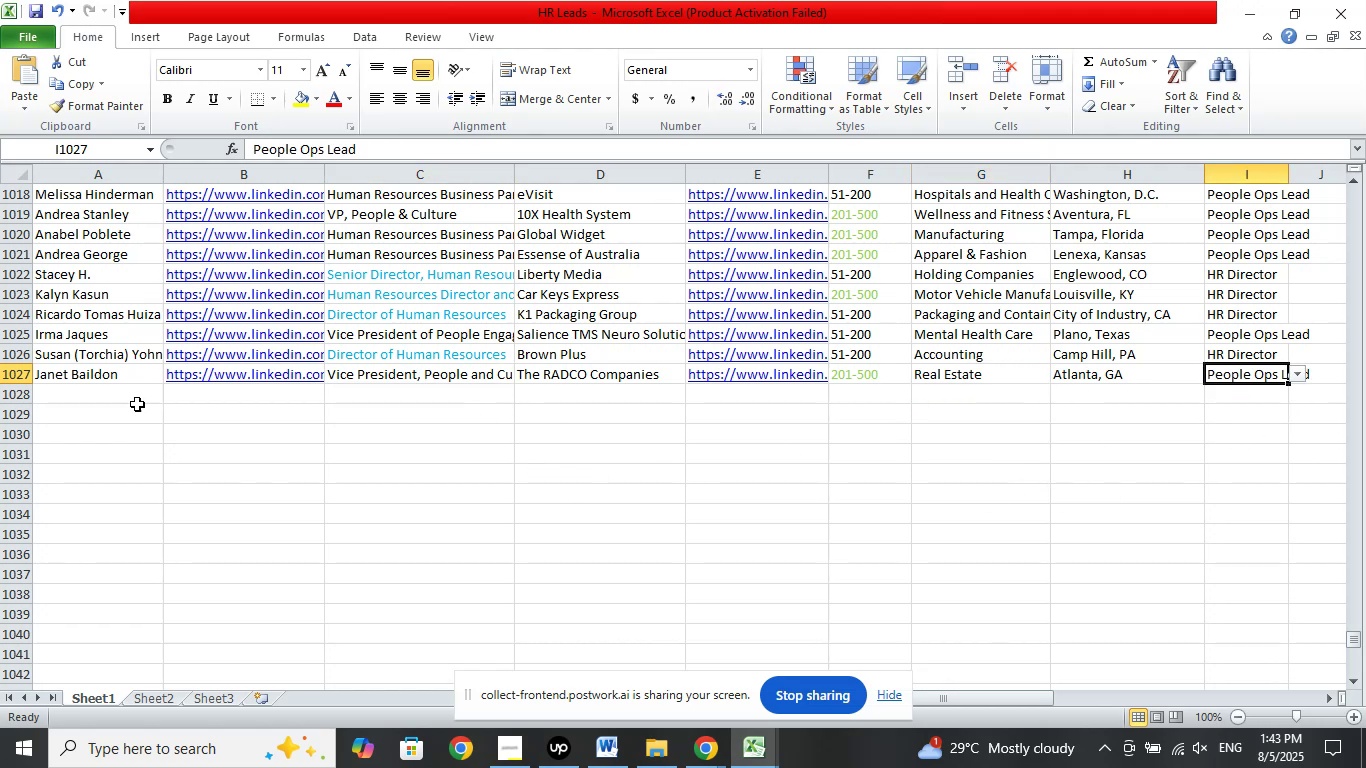 
left_click([119, 395])
 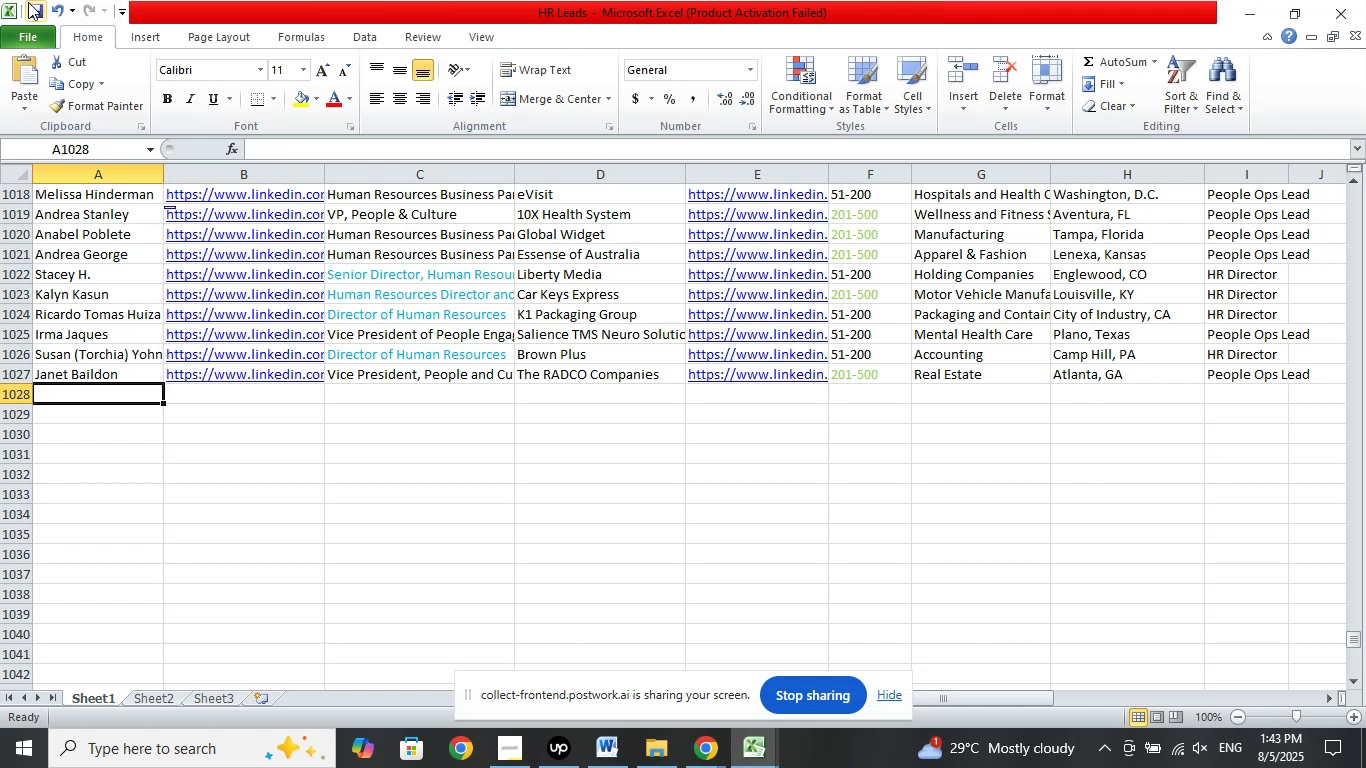 
left_click([28, 9])
 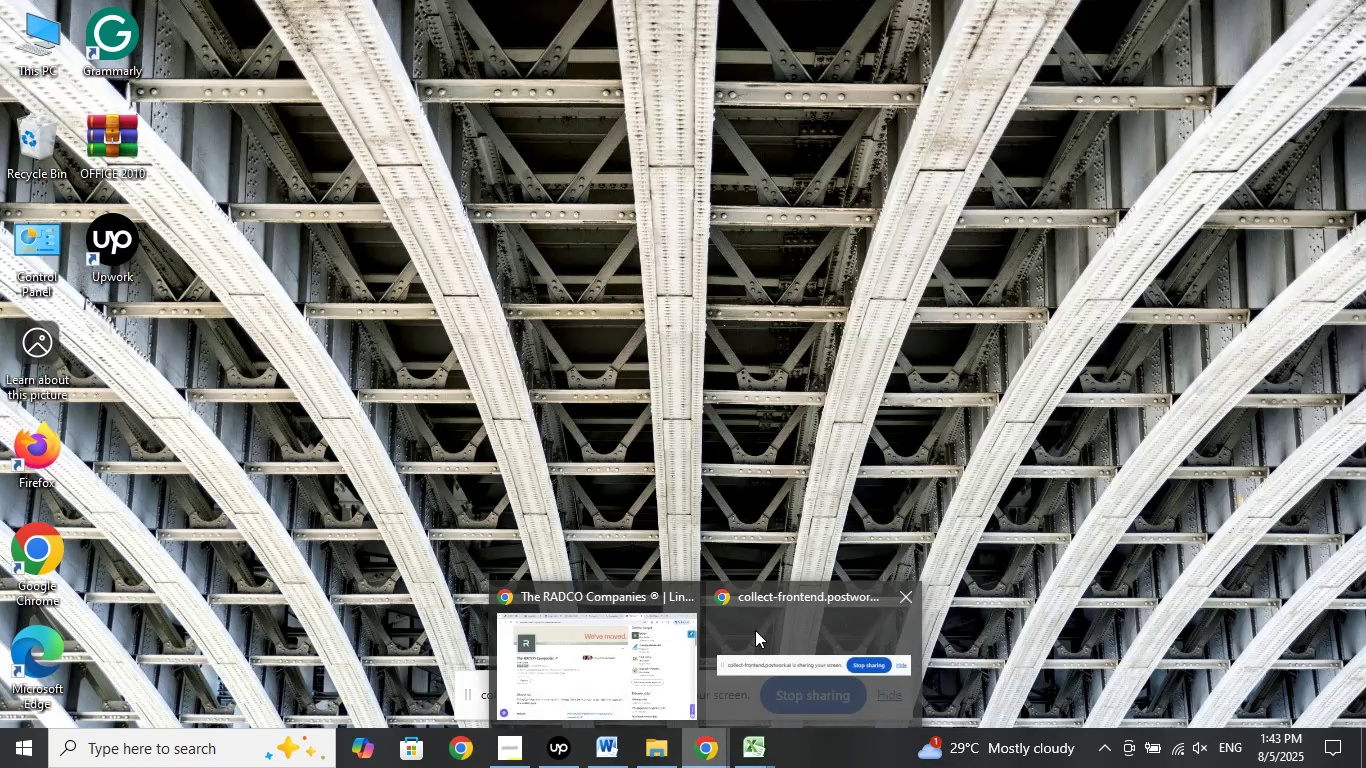 
left_click([626, 652])
 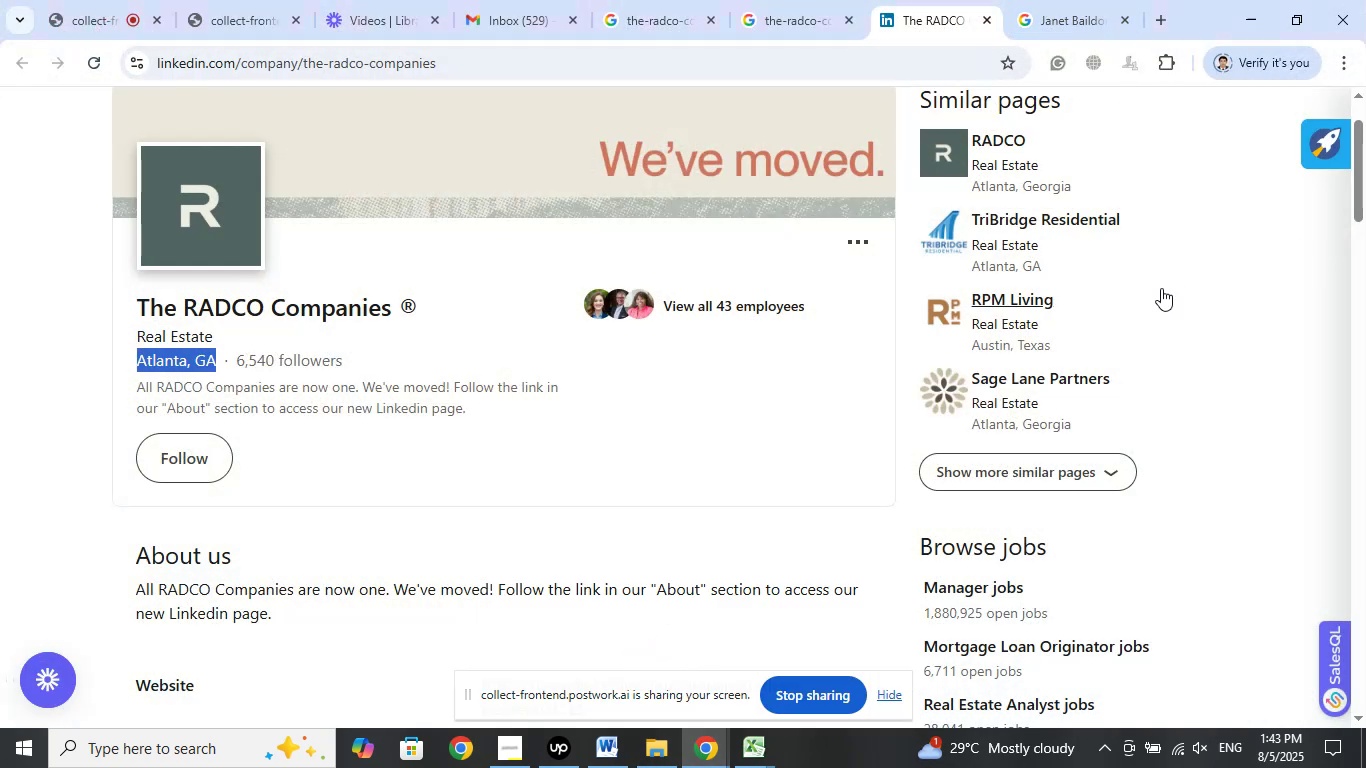 
wait(5.09)
 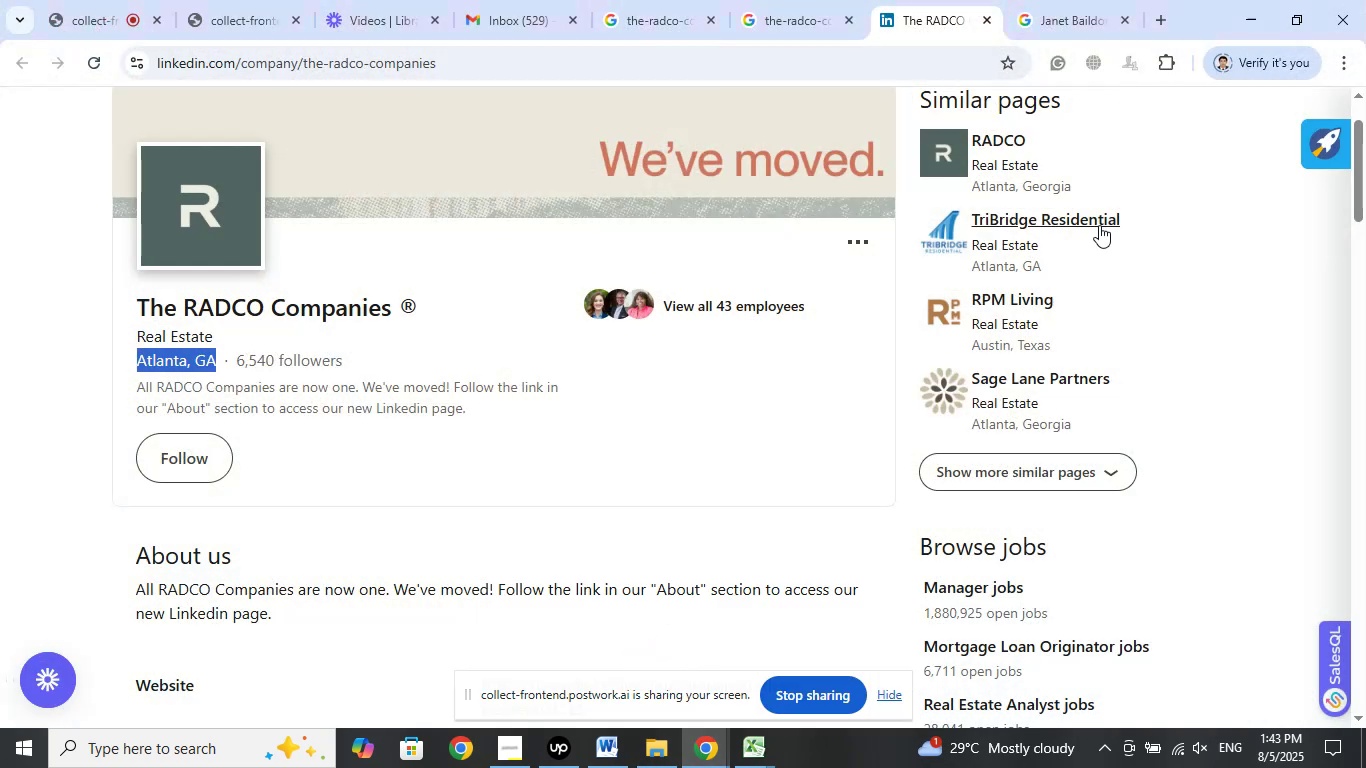 
left_click([1068, 16])
 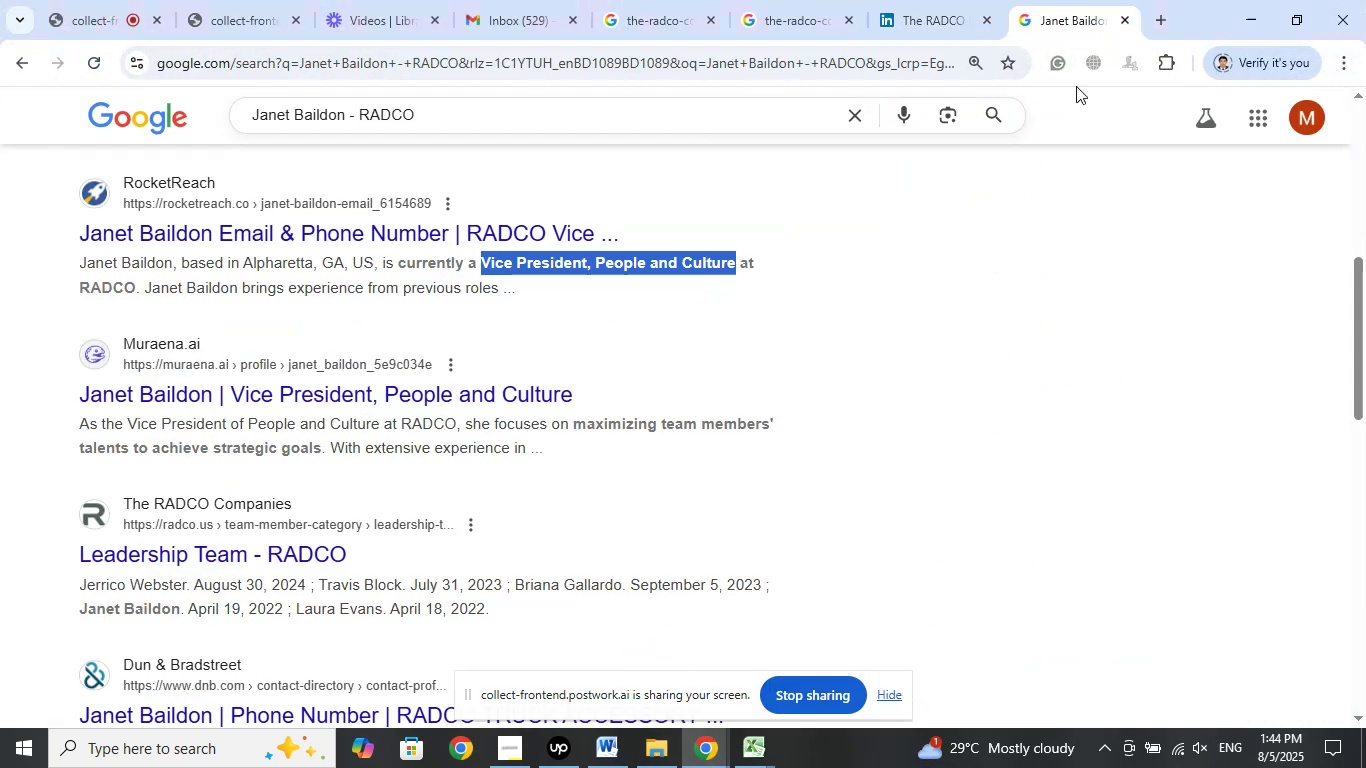 
scroll: coordinate [1085, 296], scroll_direction: up, amount: 12.0
 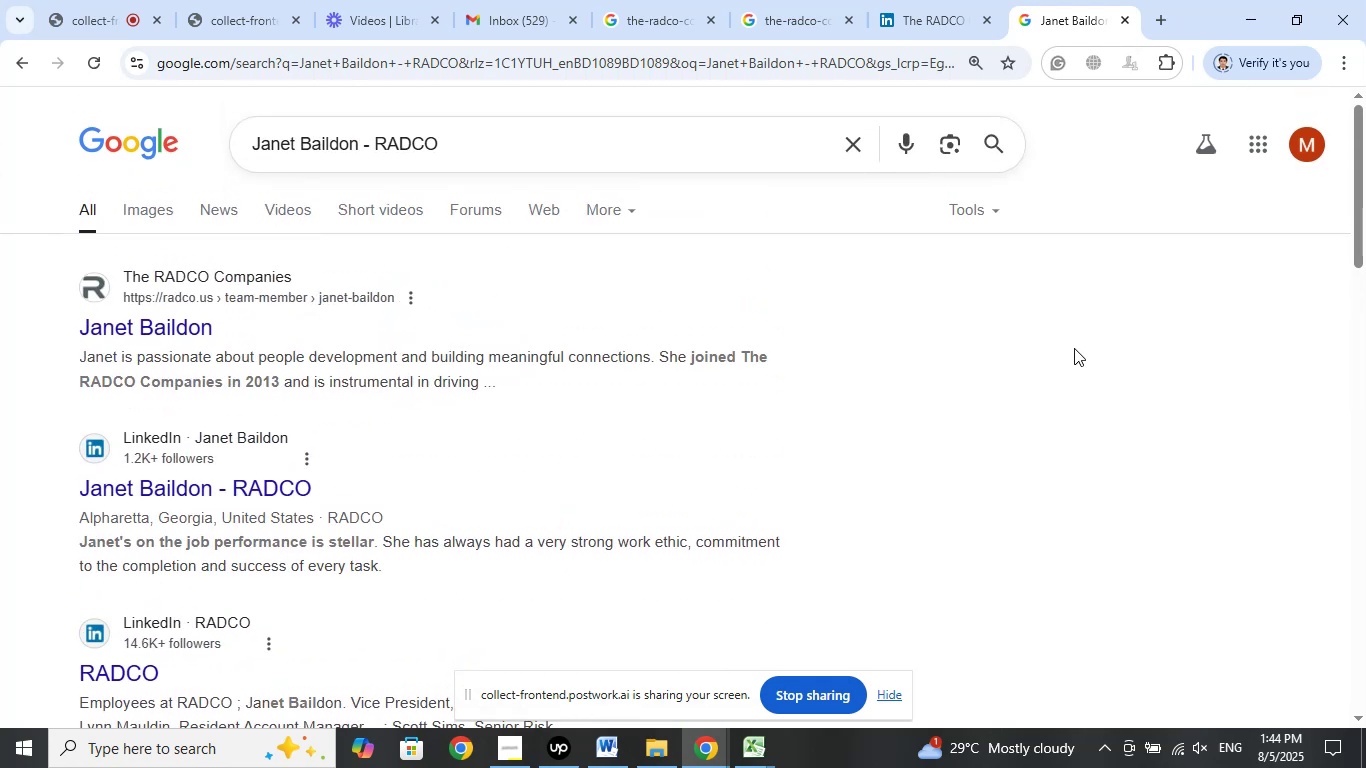 
left_click([1074, 348])
 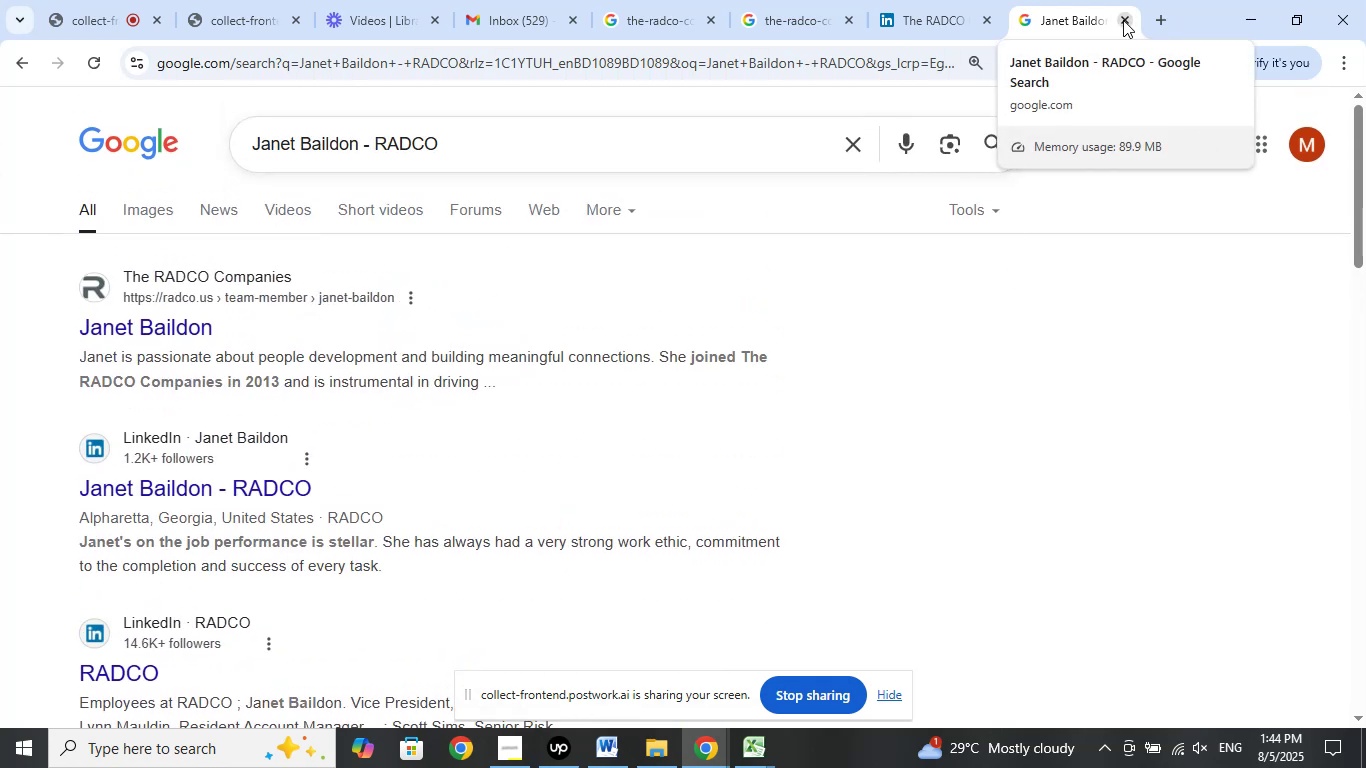 
left_click_drag(start_coordinate=[1123, 20], to_coordinate=[1128, 20])
 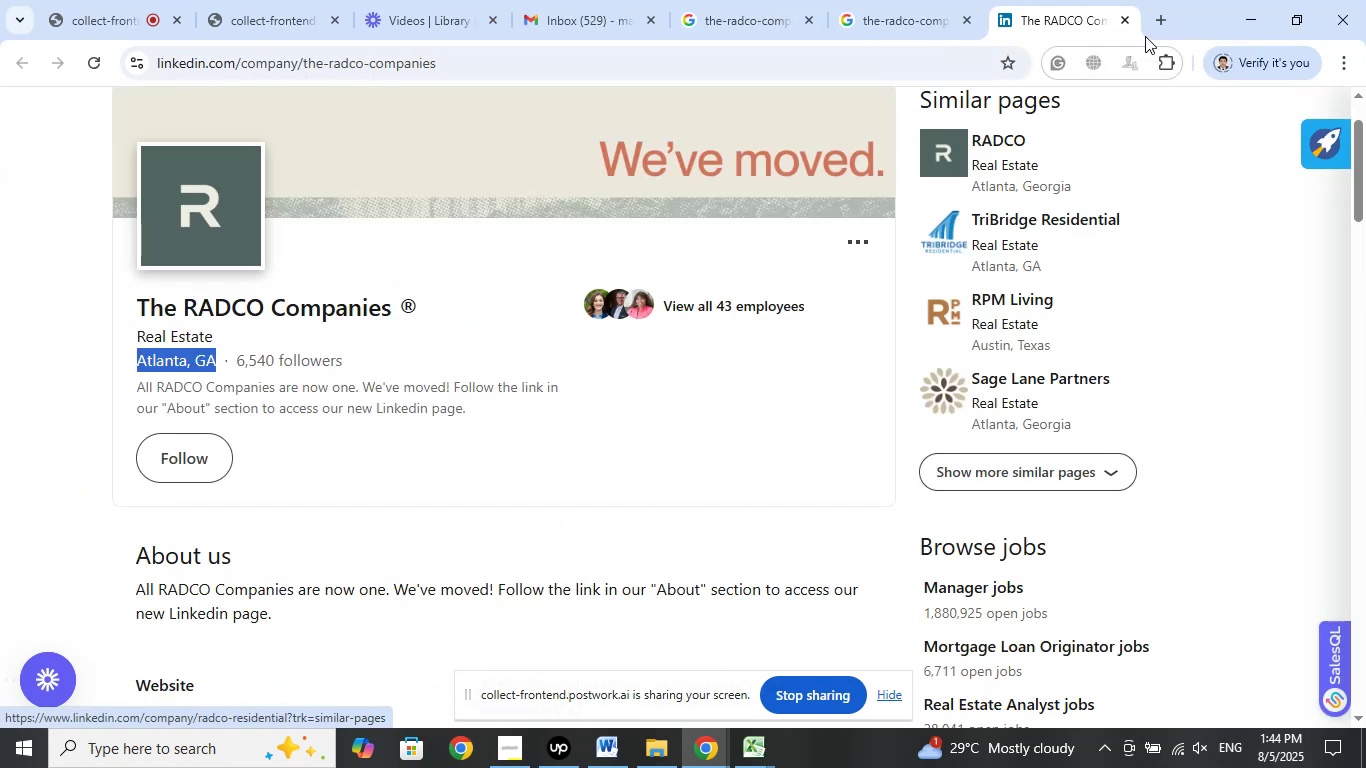 
left_click([1121, 22])
 